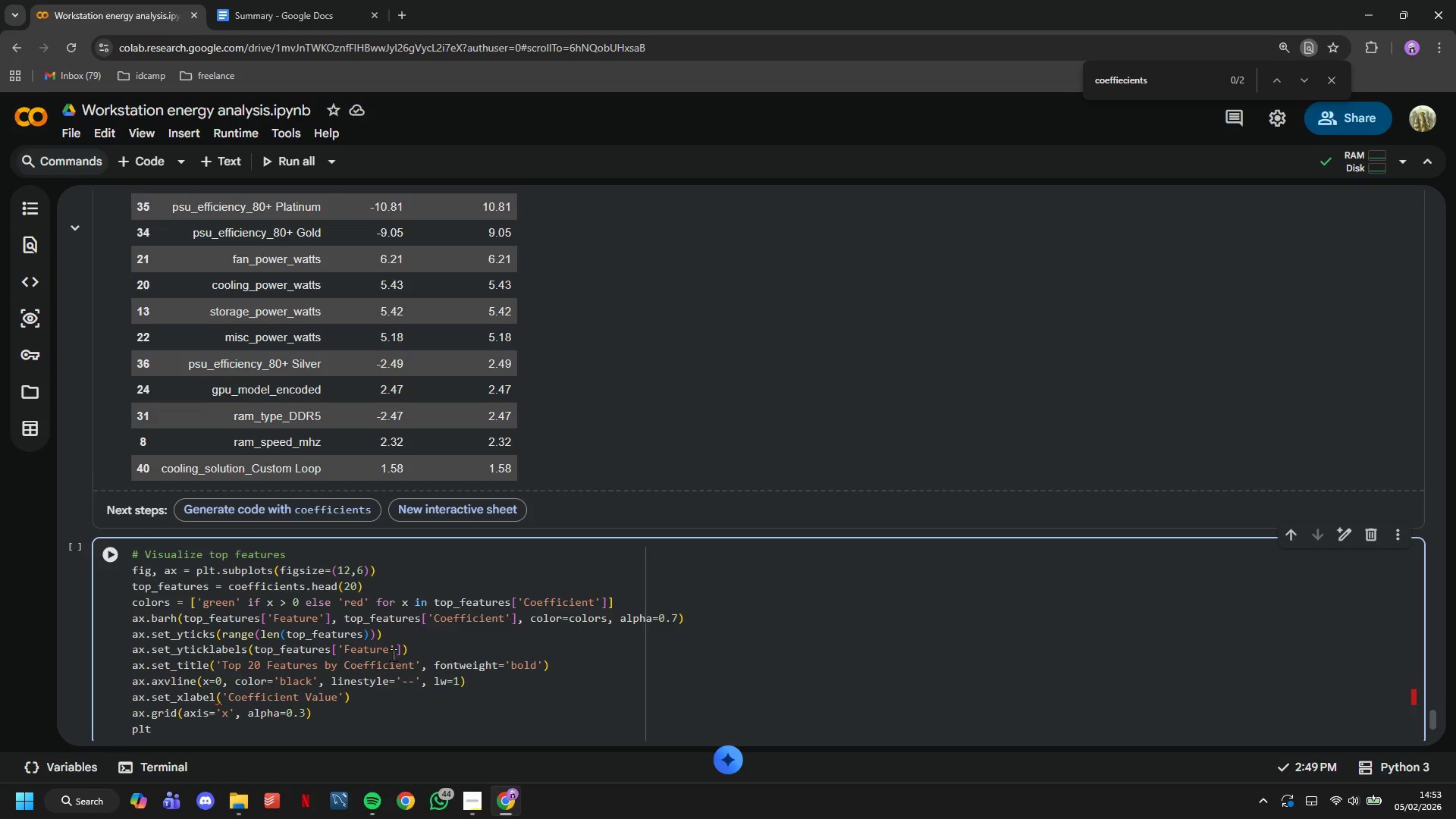 
scroll: coordinate [393, 654], scroll_direction: down, amount: 1.0
 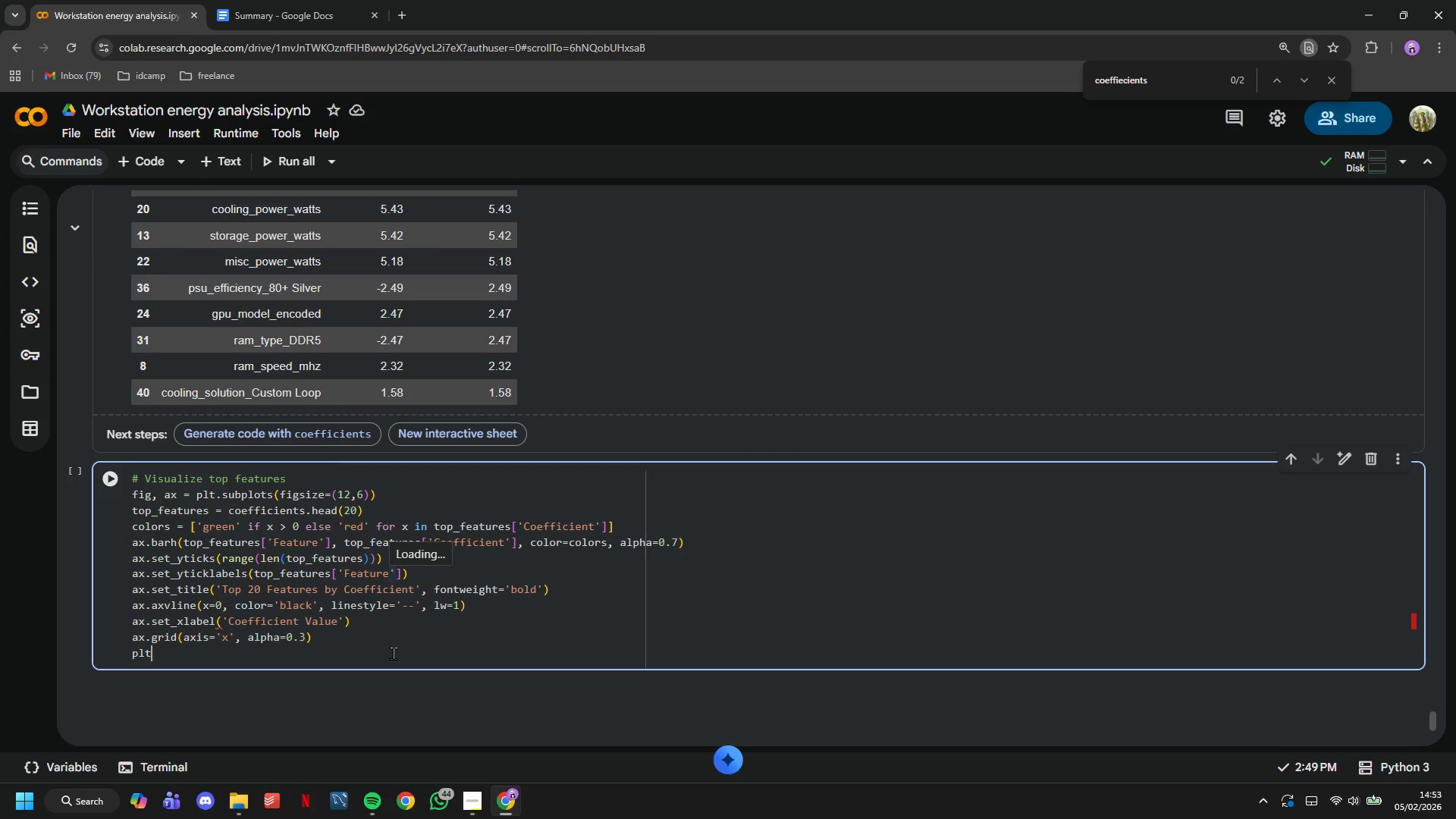 
type(.tight_layout()
 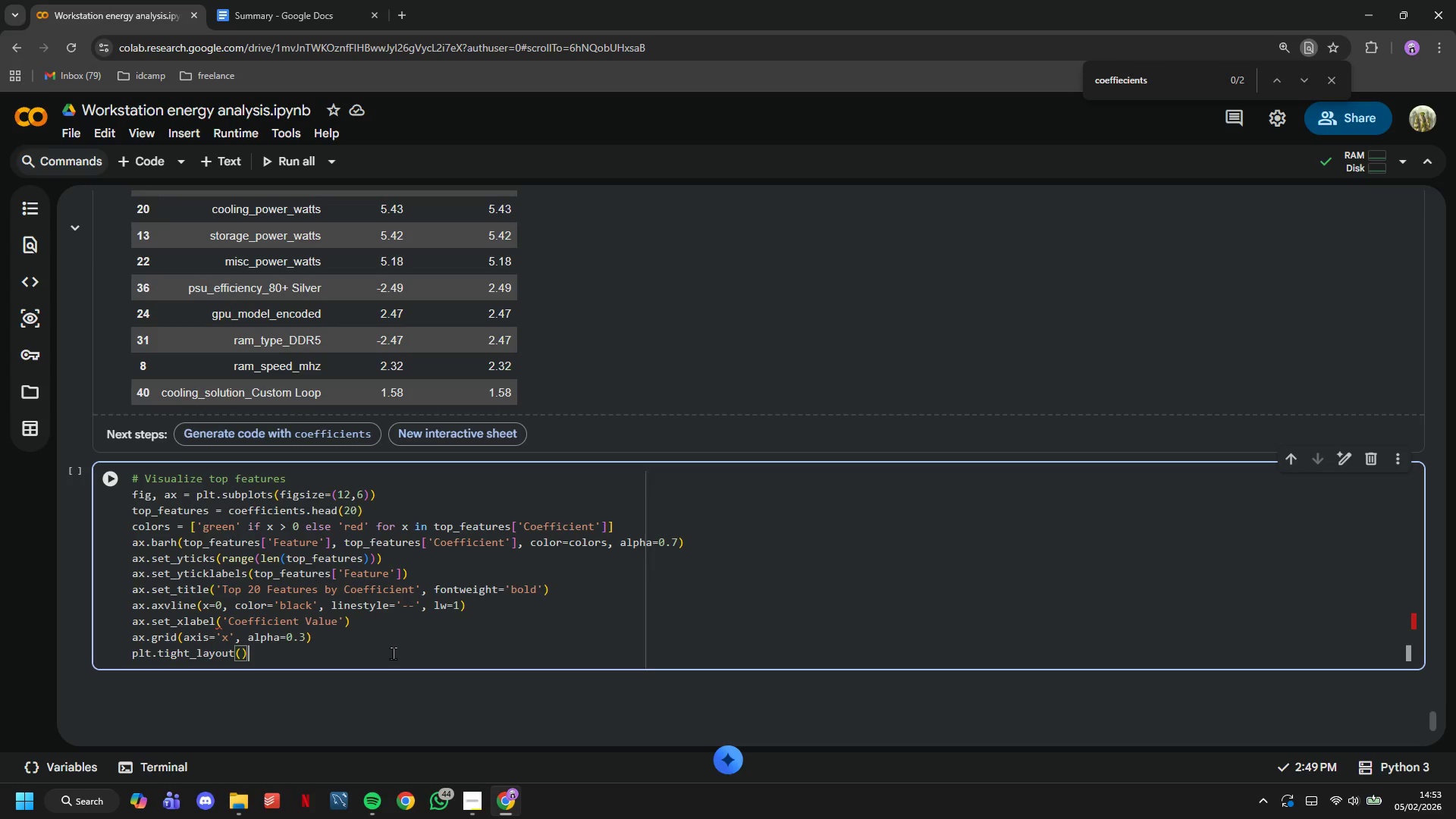 
 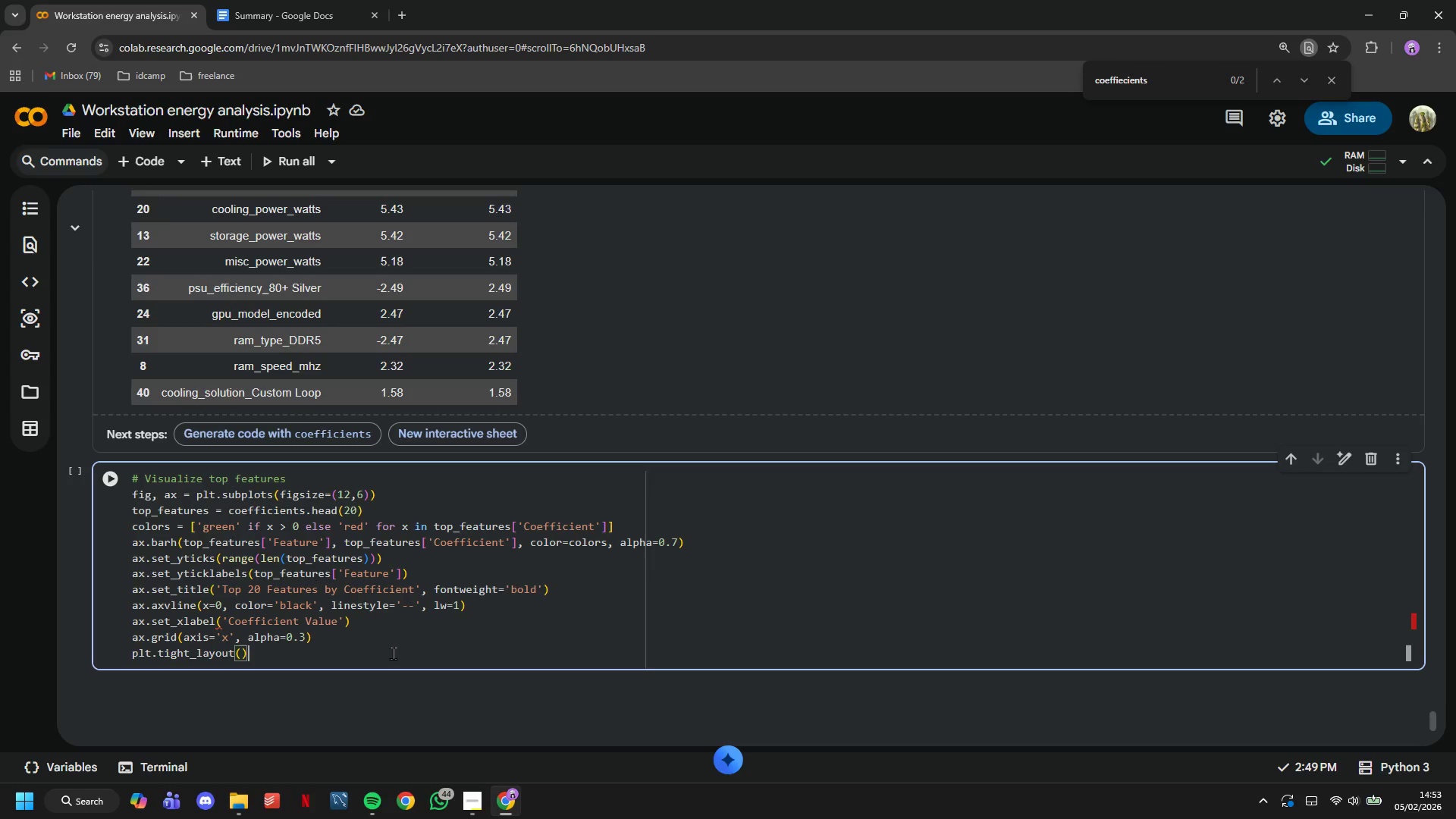 
key(ArrowRight)
 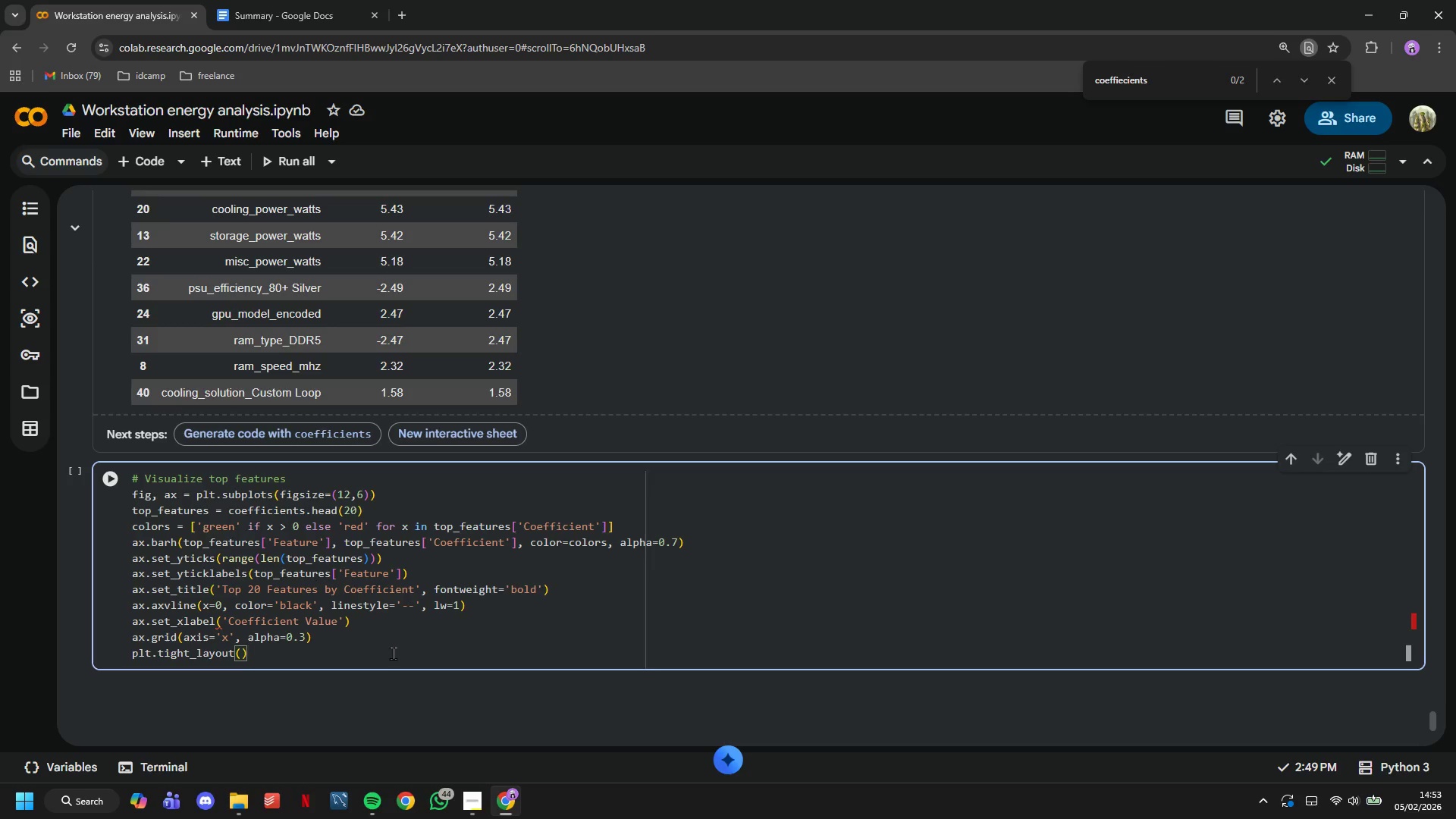 
key(Enter)
 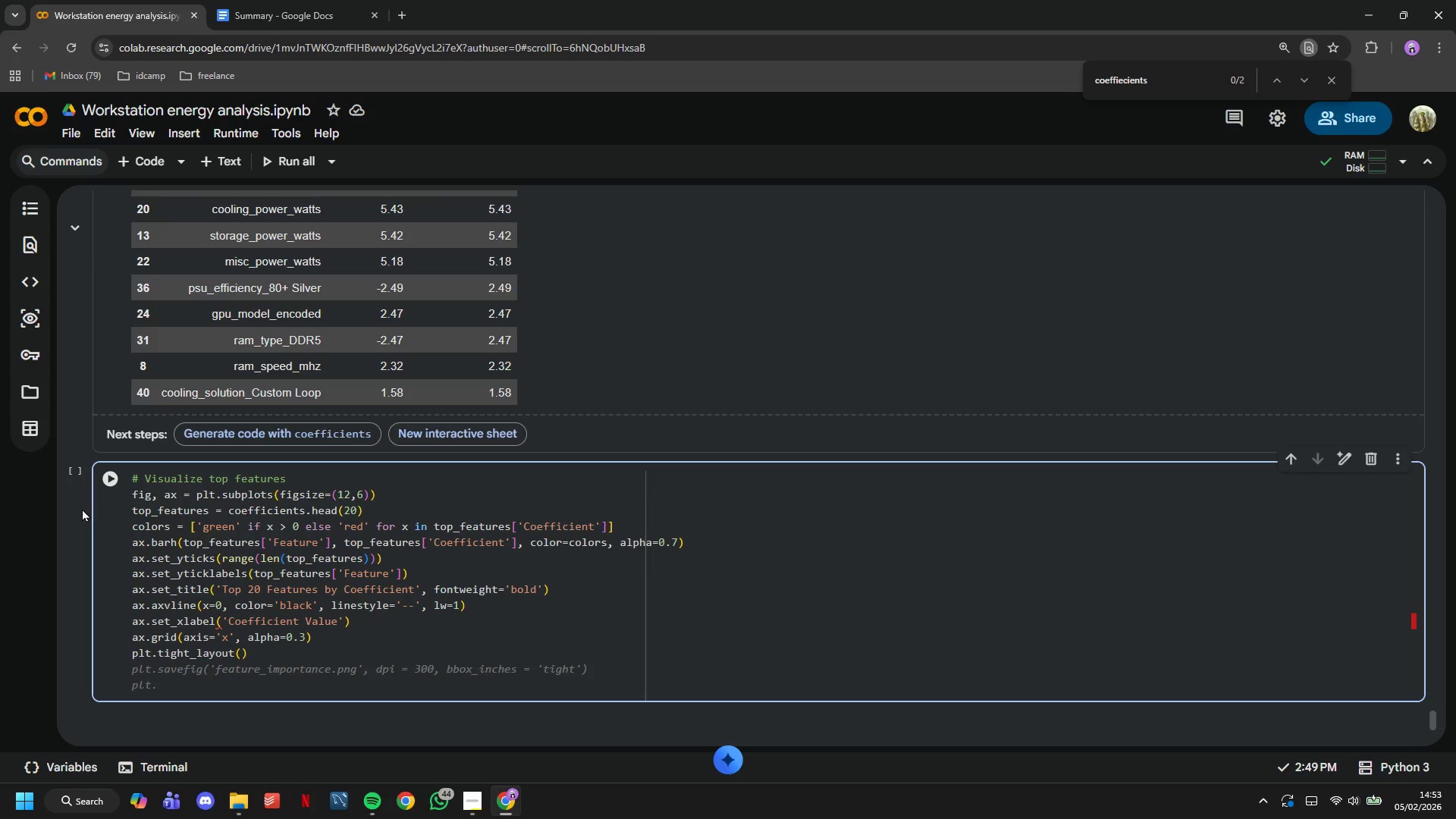 
left_click([105, 479])
 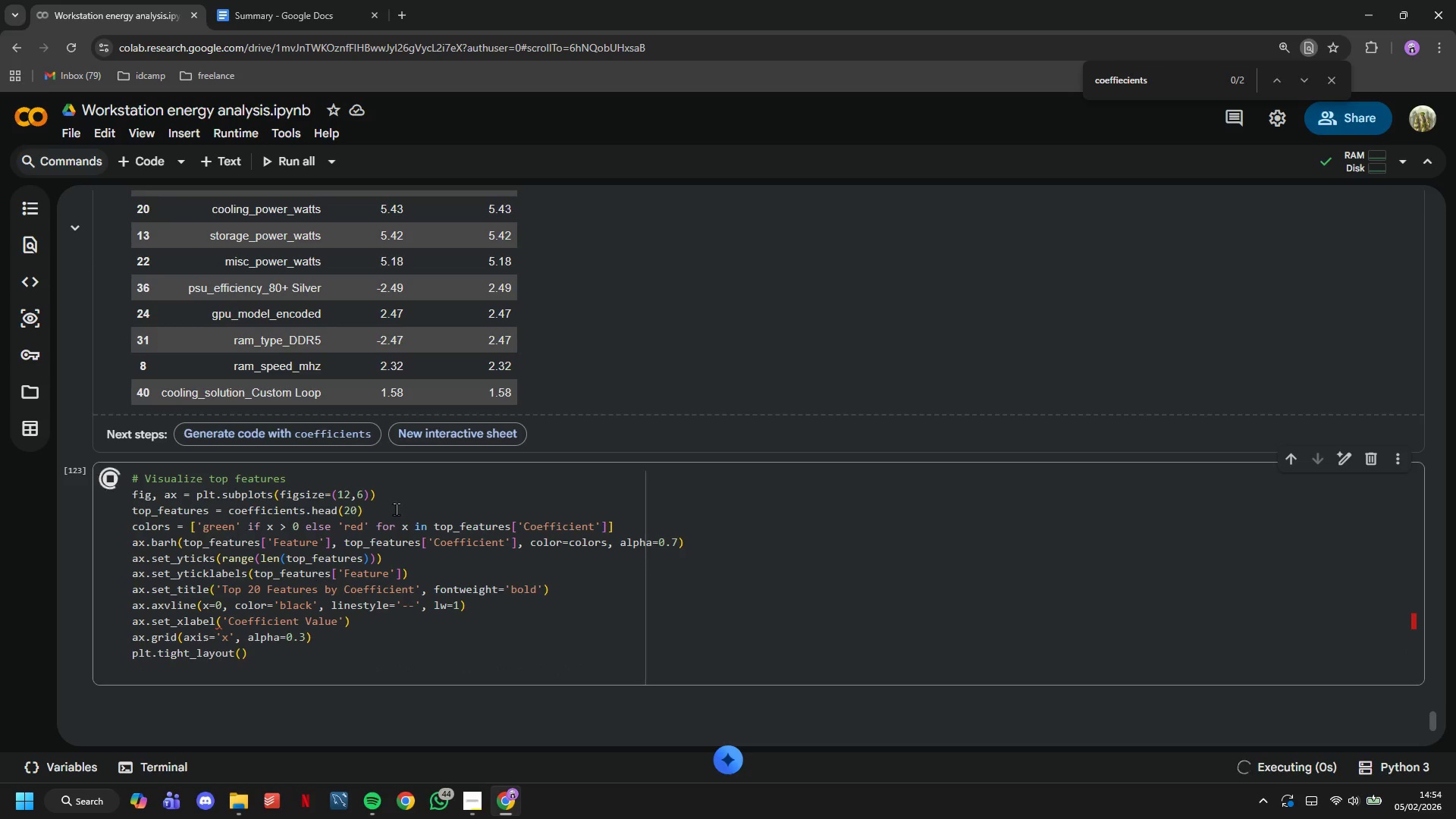 
scroll: coordinate [396, 509], scroll_direction: down, amount: 5.0
 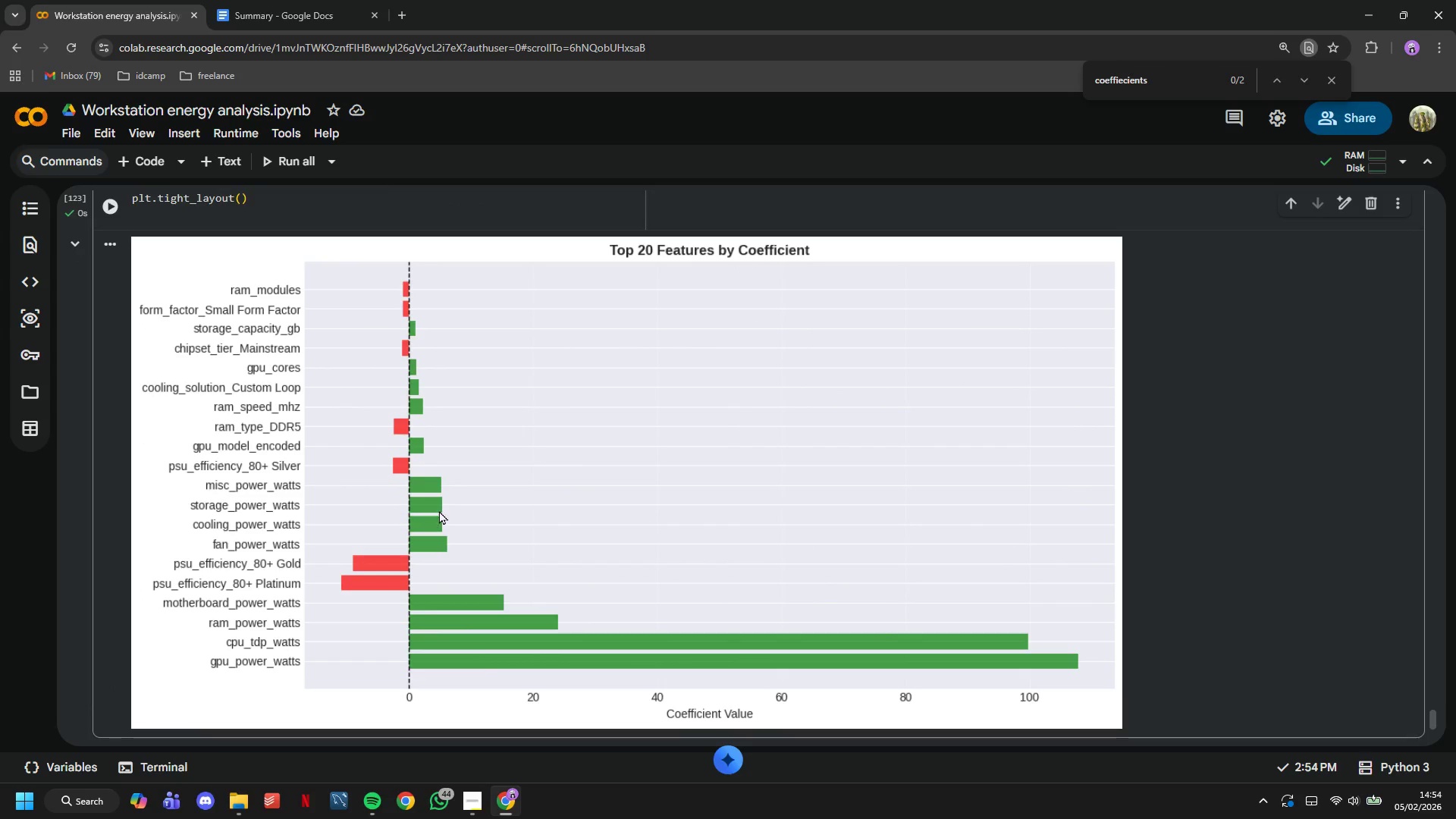 
scroll: coordinate [428, 504], scroll_direction: up, amount: 2.0
 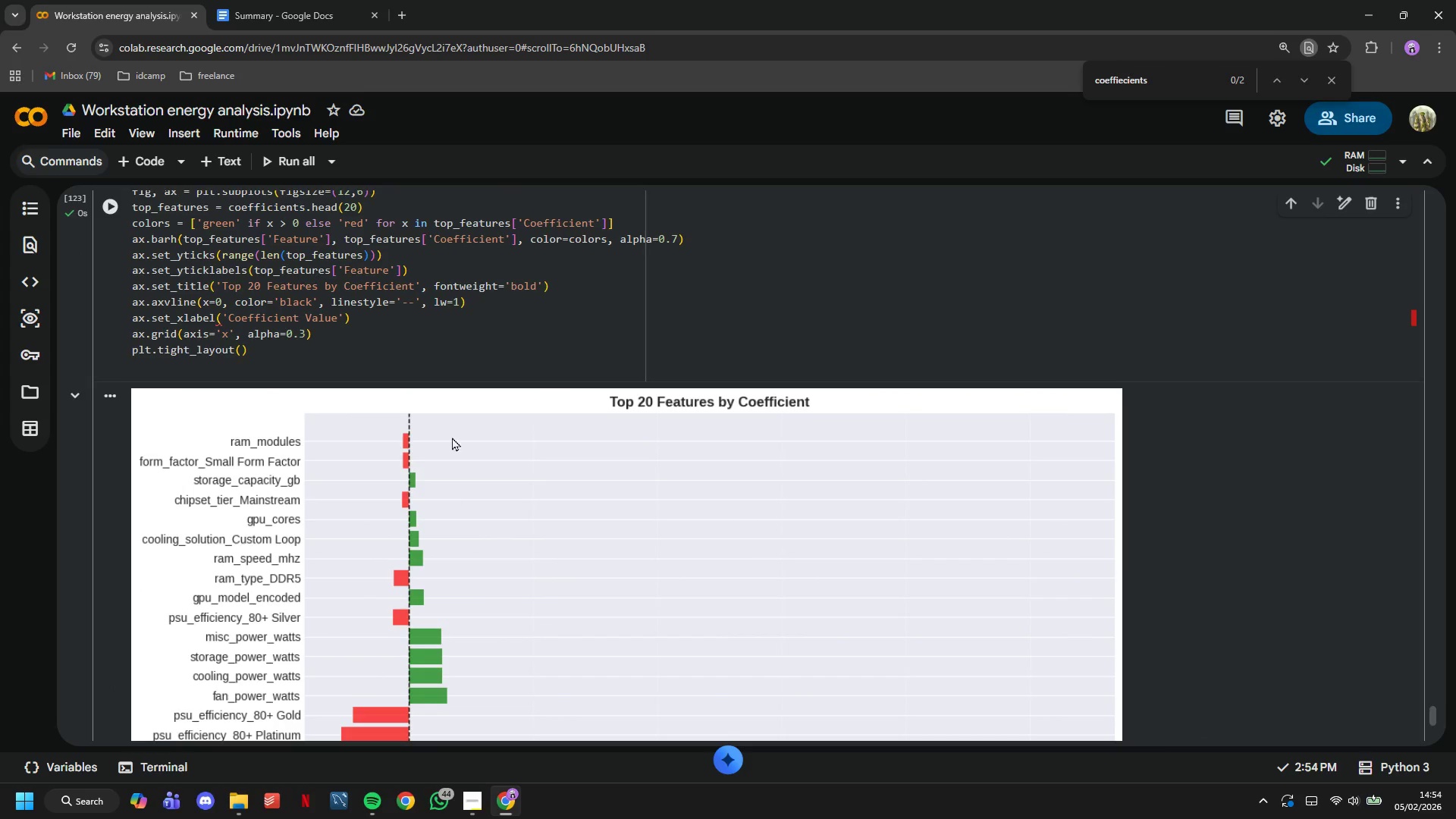 
scroll: coordinate [452, 434], scroll_direction: down, amount: 3.0
 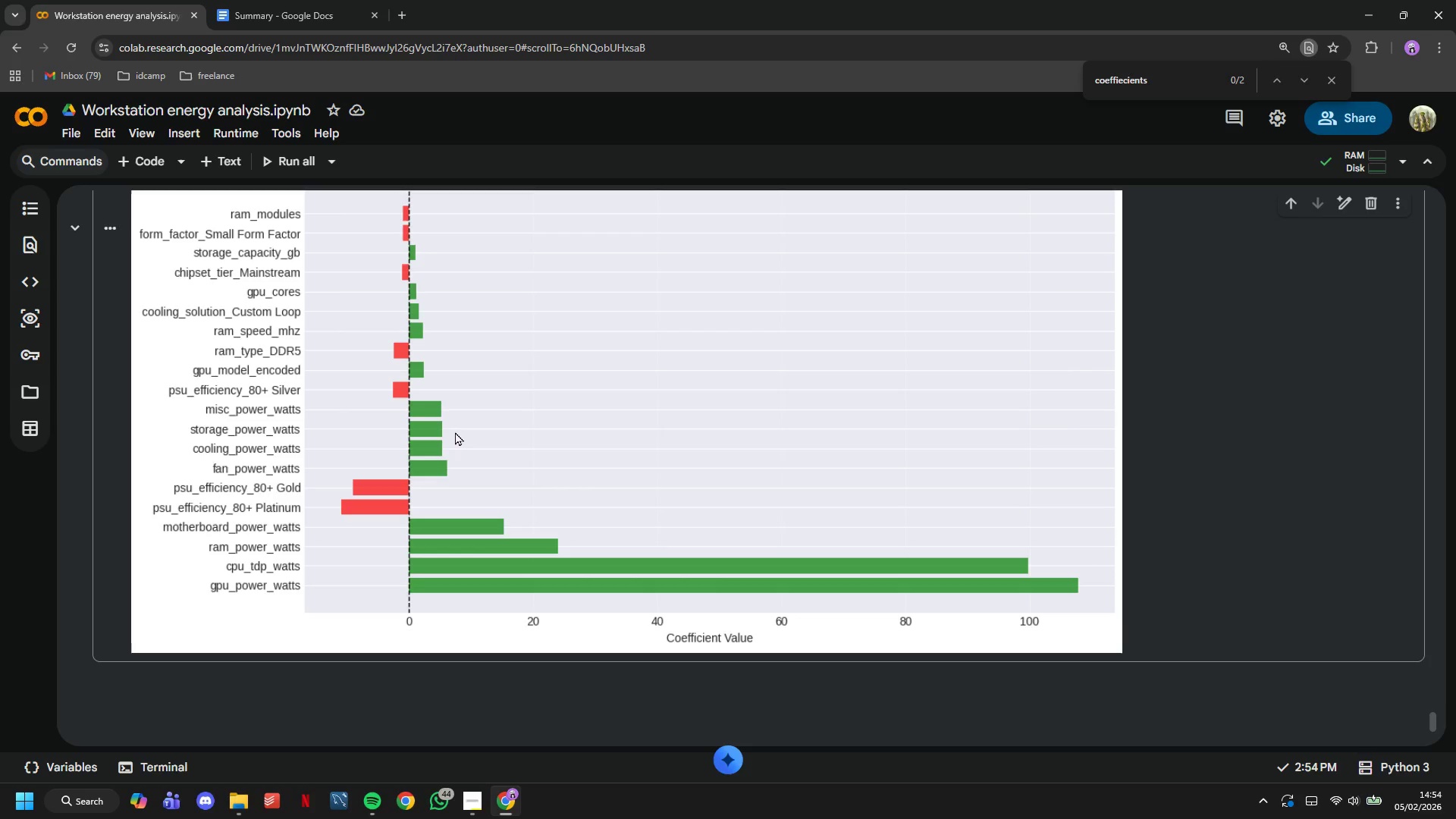 
scroll: coordinate [455, 431], scroll_direction: up, amount: 4.0
 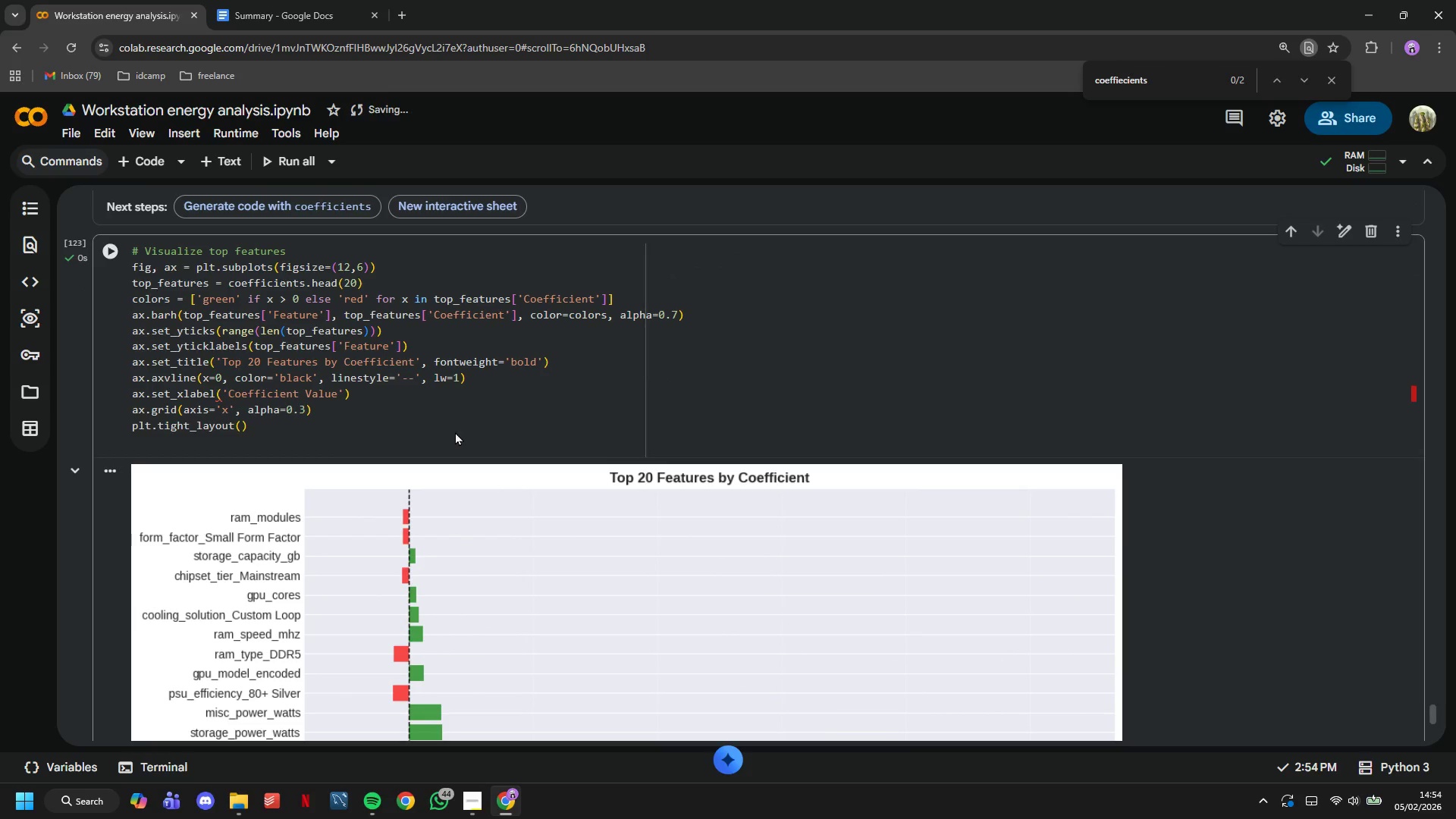 
wait(5.33)
 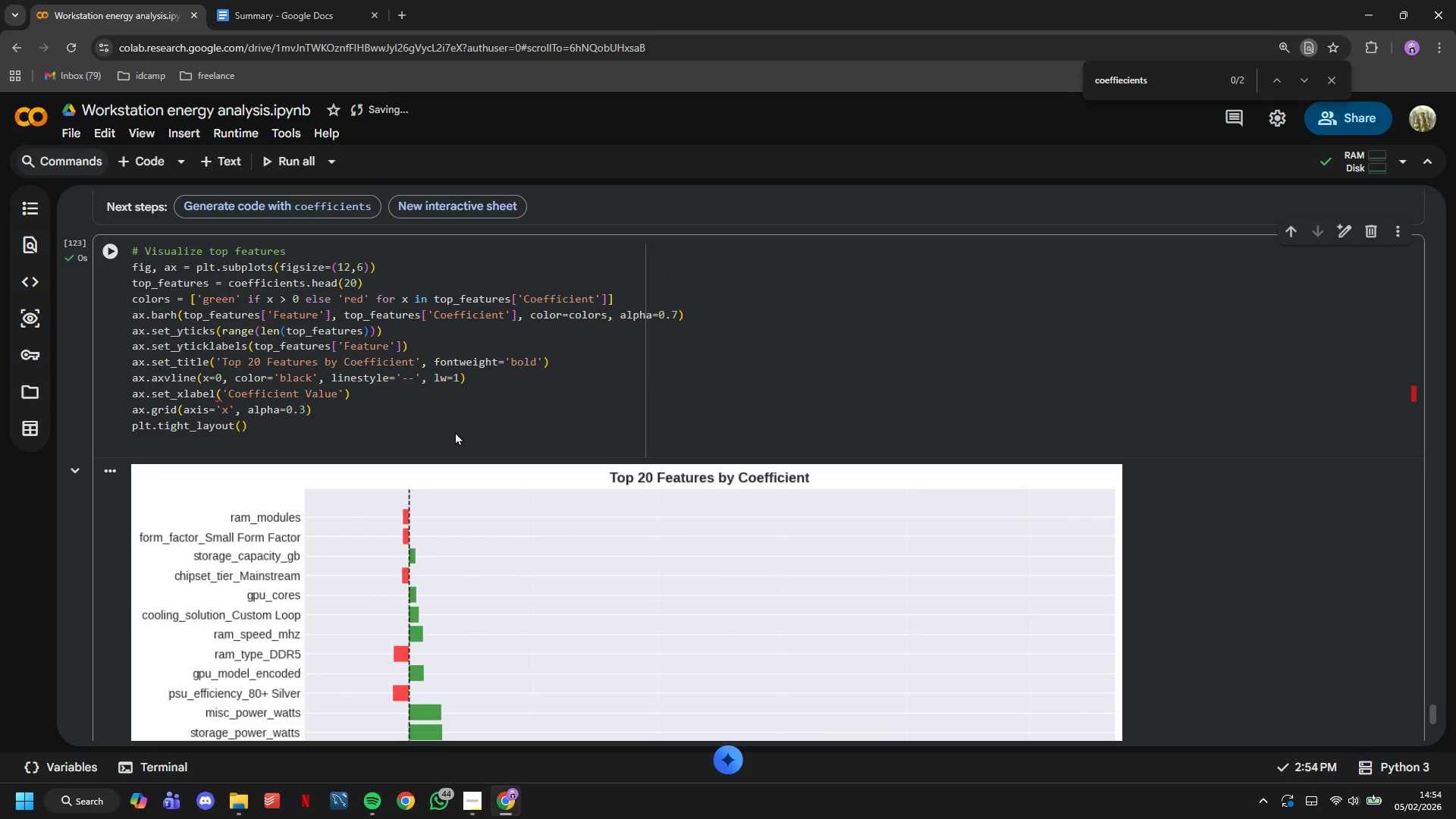 
scroll: coordinate [455, 431], scroll_direction: up, amount: 2.0
 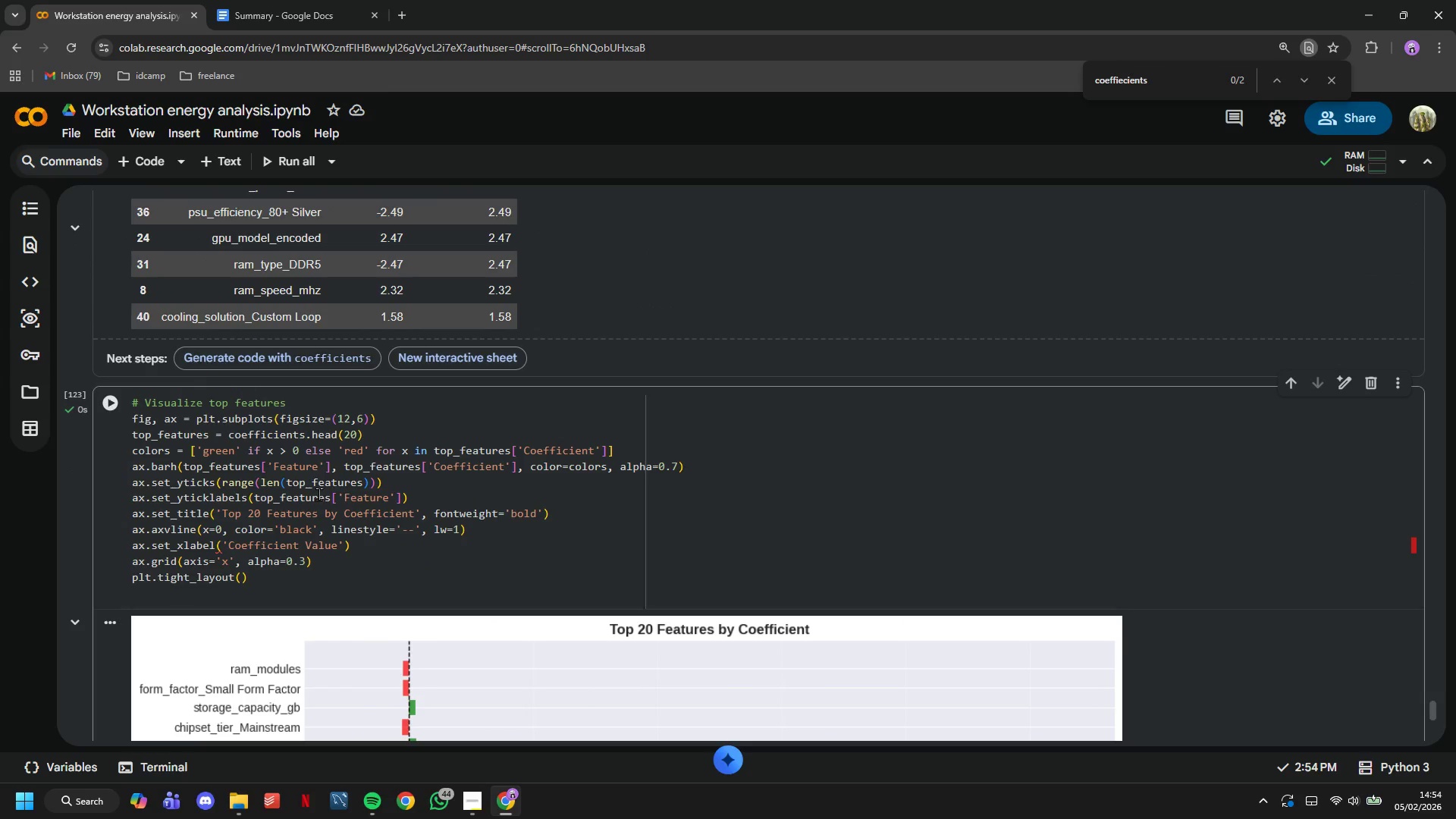 
scroll: coordinate [293, 499], scroll_direction: down, amount: 8.0
 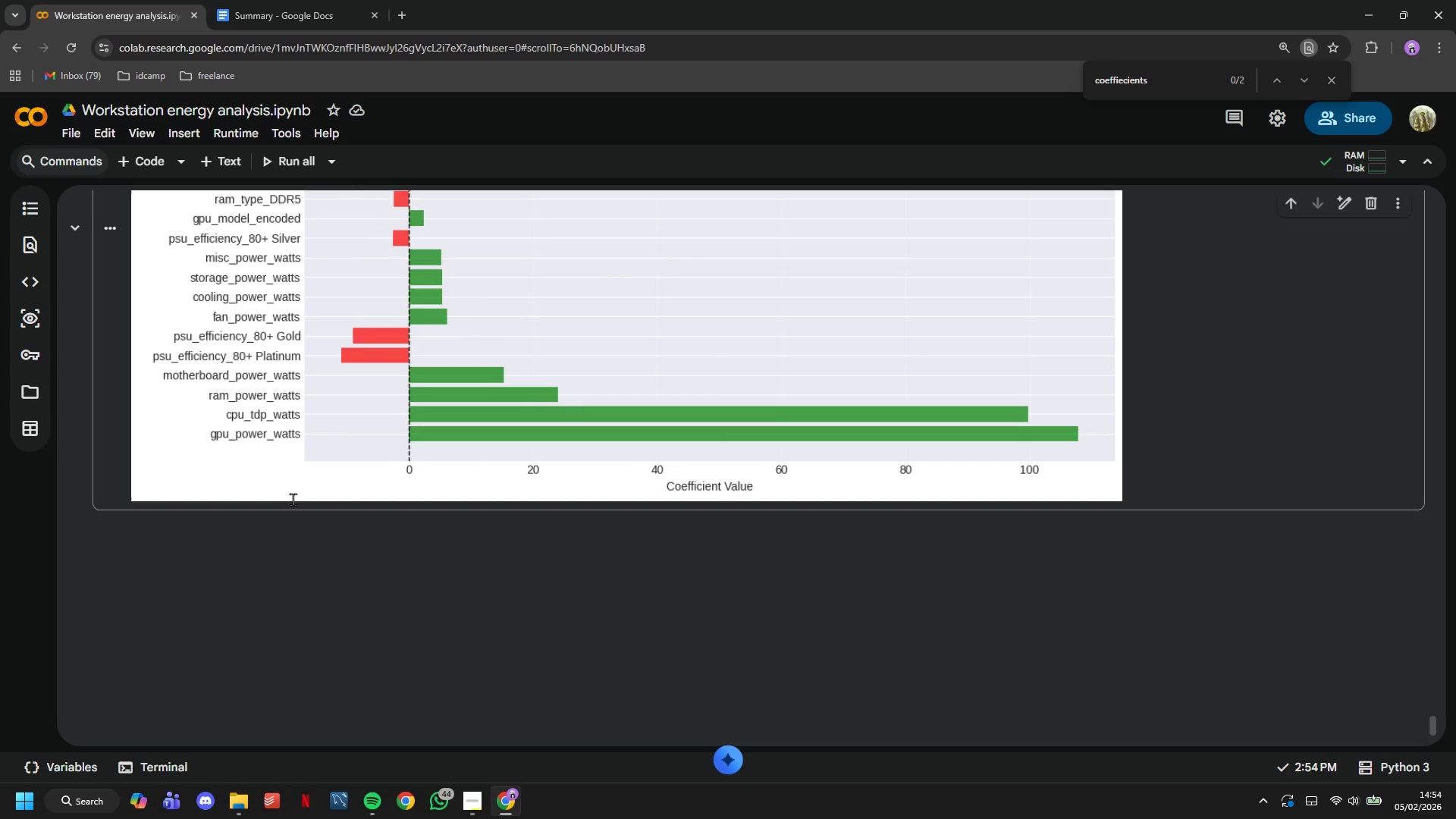 
scroll: coordinate [293, 499], scroll_direction: up, amount: 6.0
 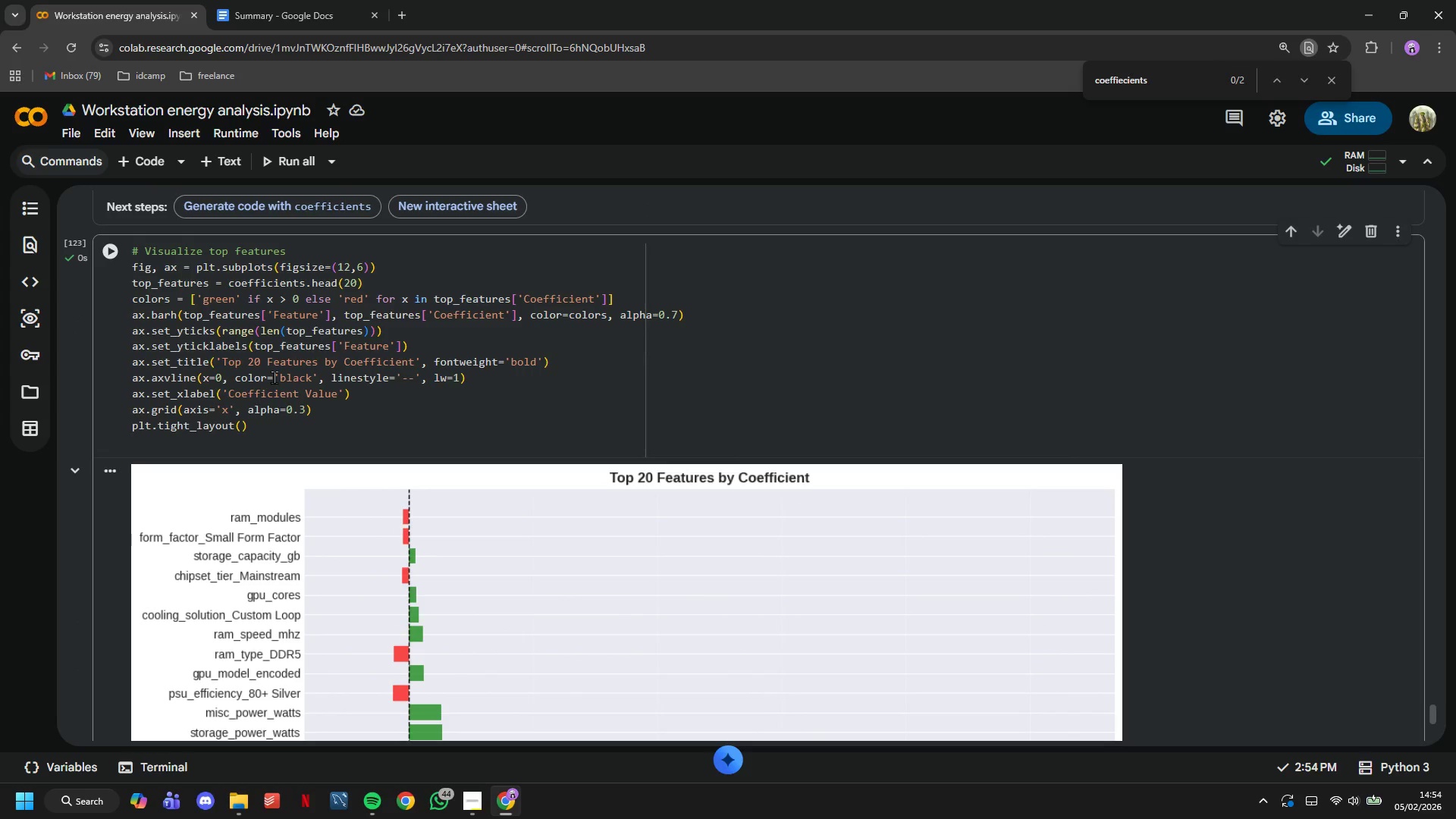 
double_click([388, 285])
 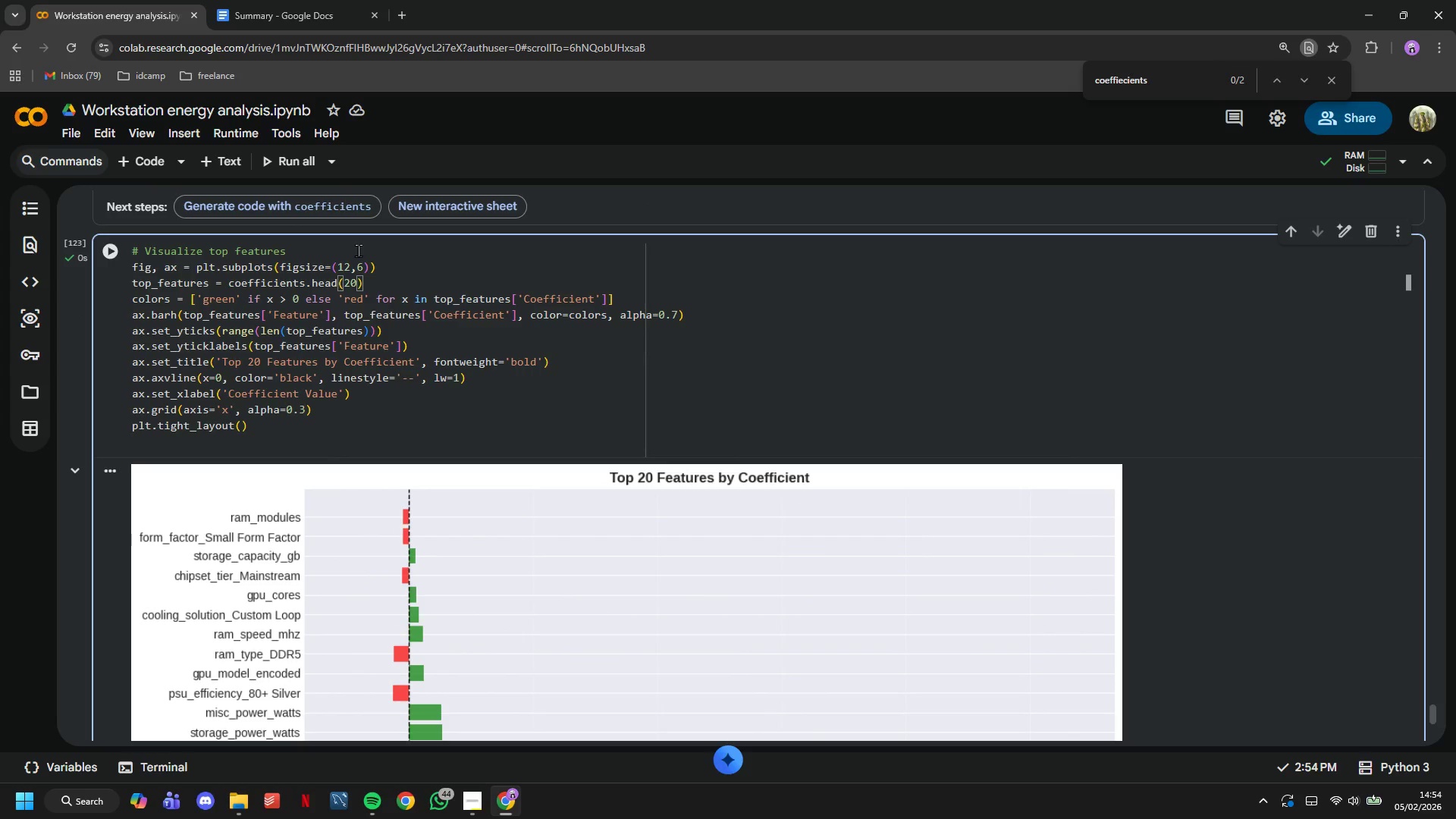 
type(.sort_index()
 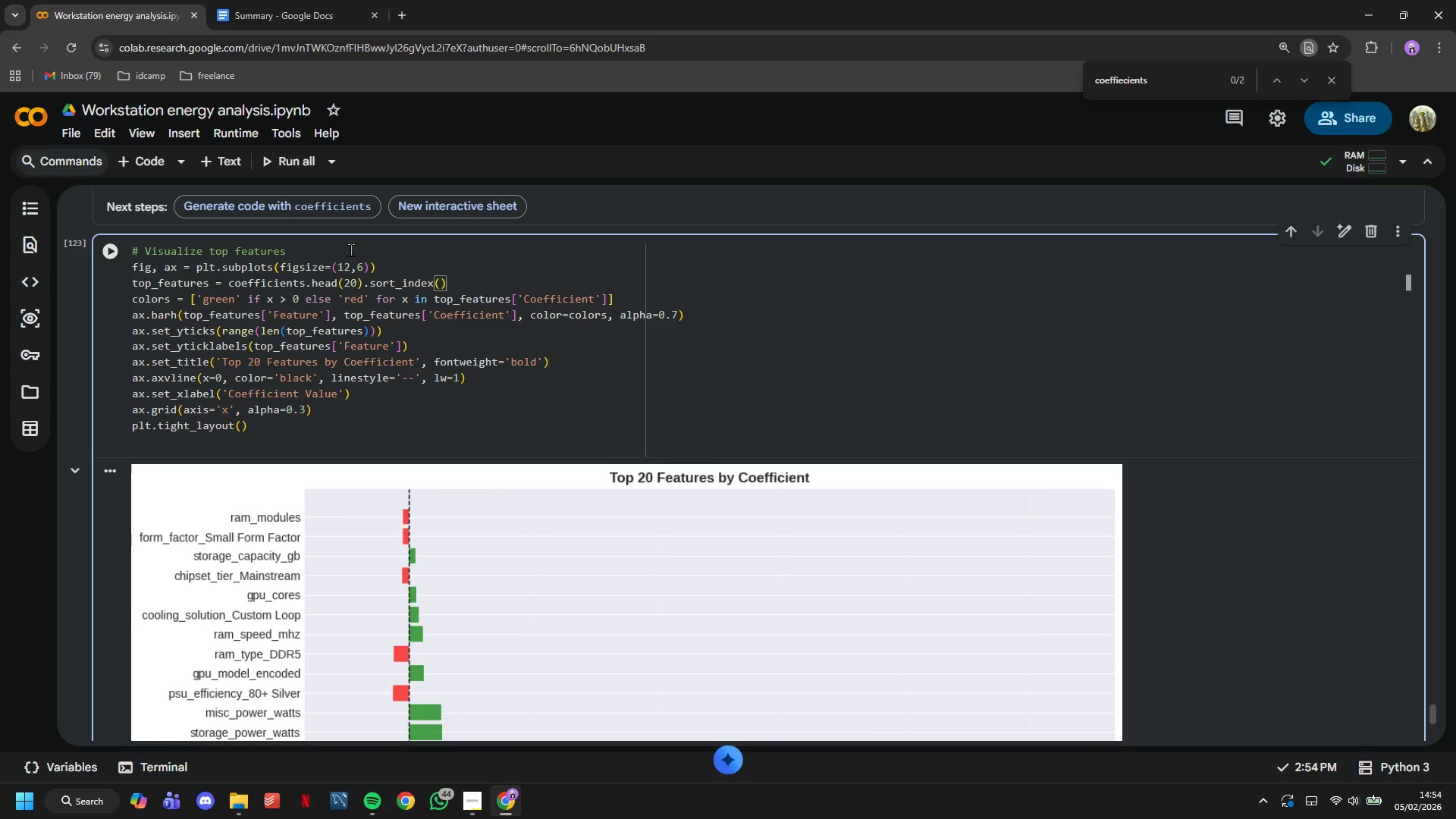 
left_click([108, 240])
 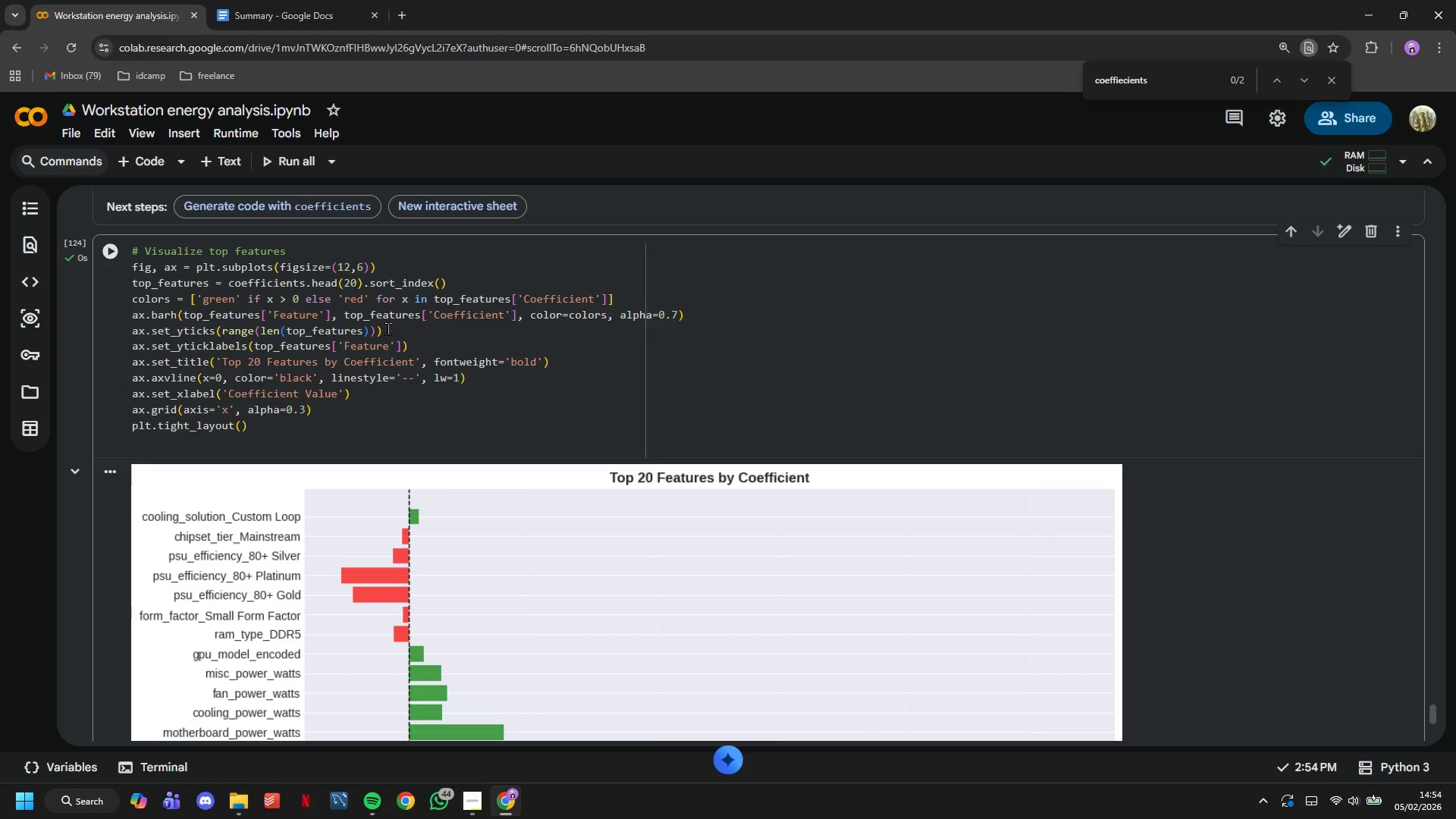 
scroll: coordinate [388, 328], scroll_direction: down, amount: 6.0
 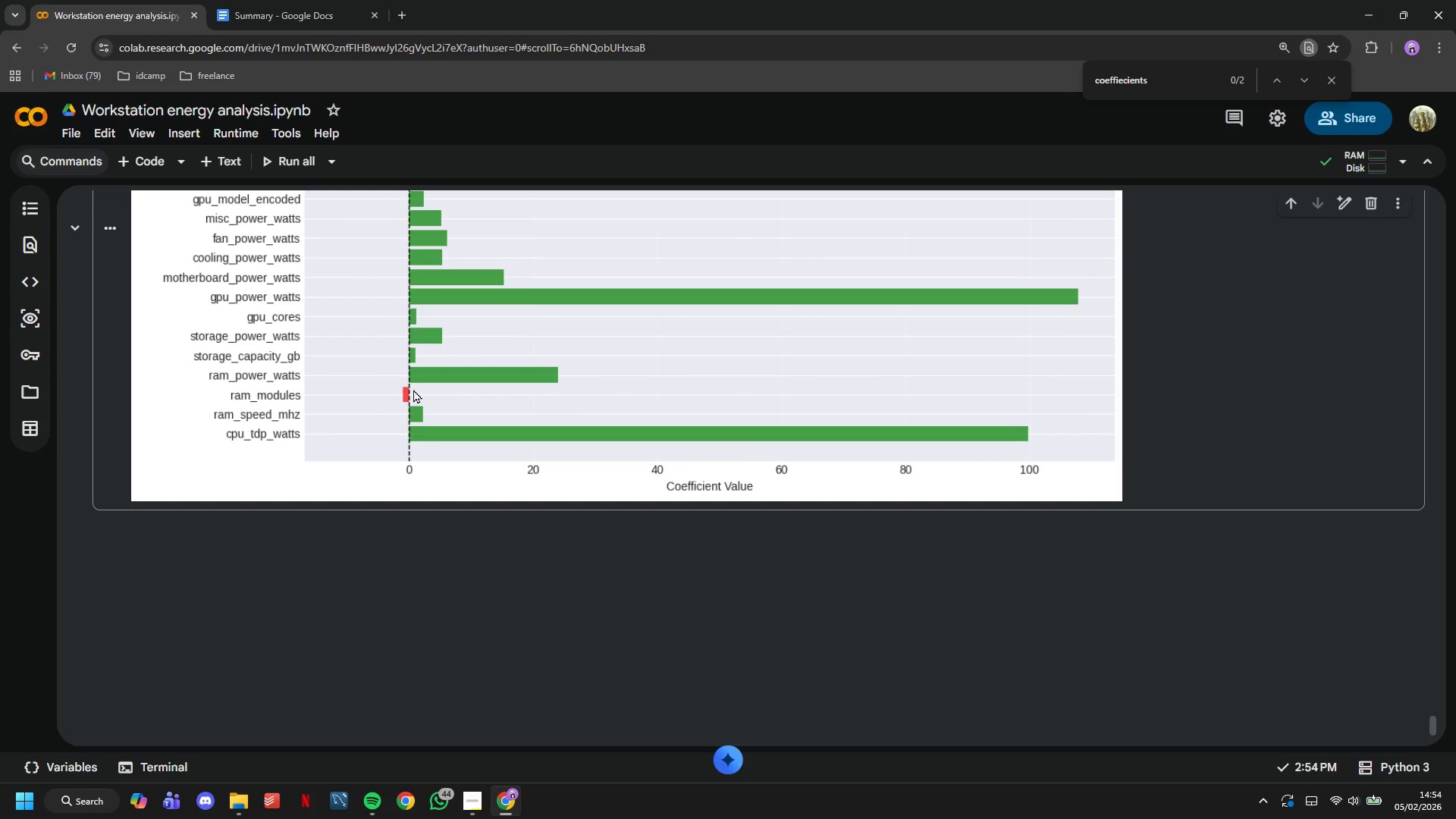 
scroll: coordinate [413, 389], scroll_direction: up, amount: 5.0
 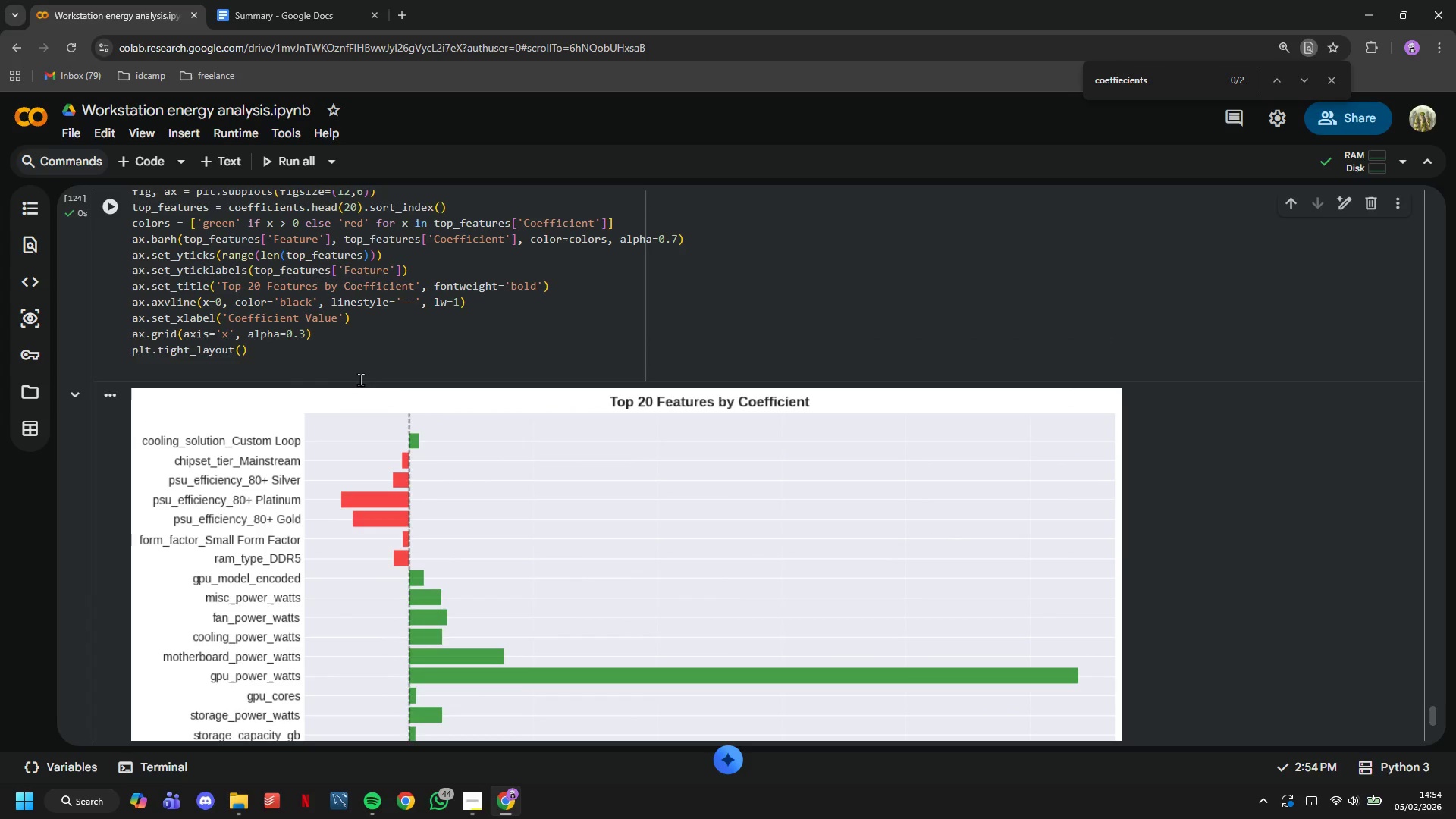 
left_click([331, 363])
 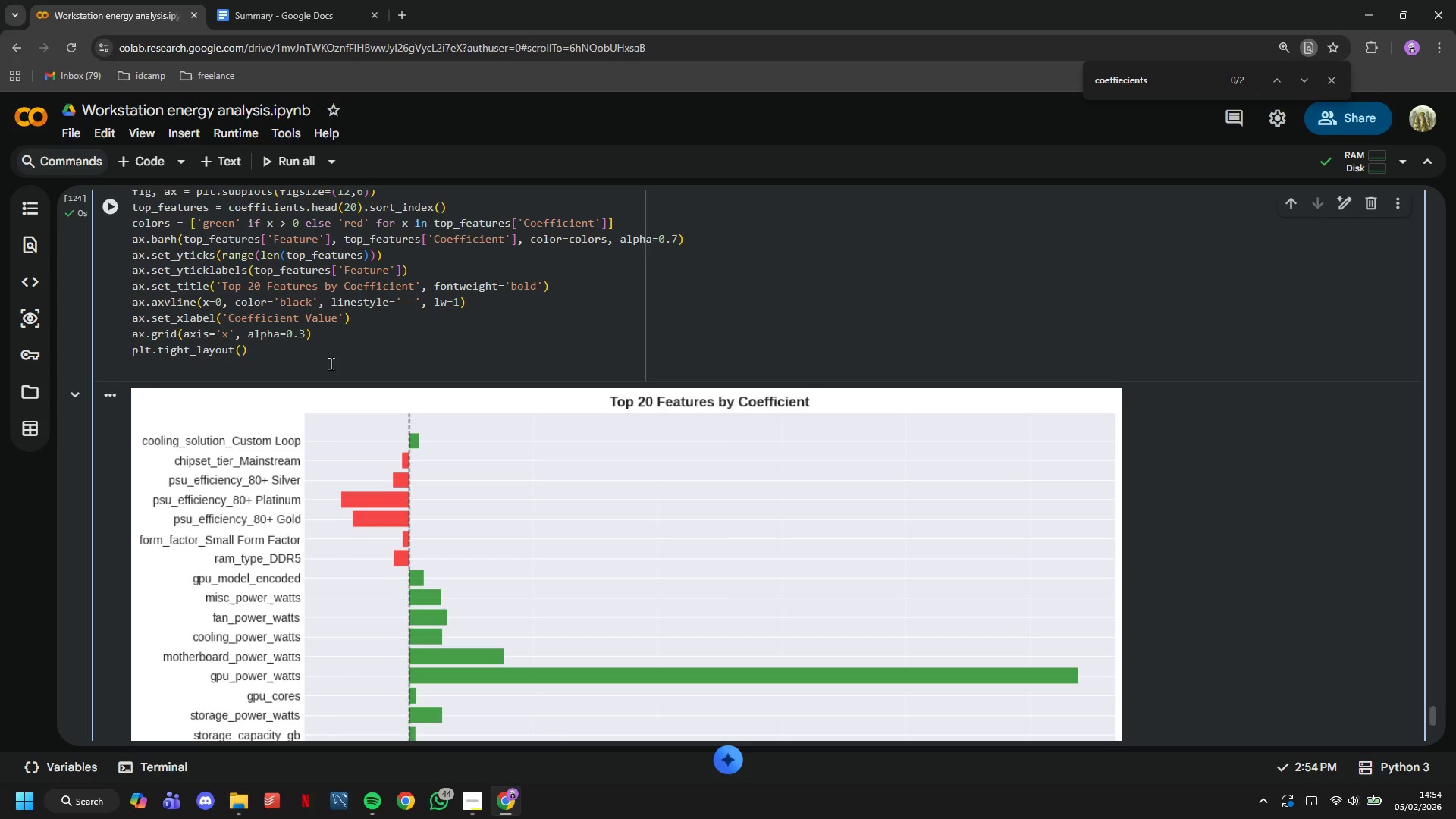 
key(Backspace)
 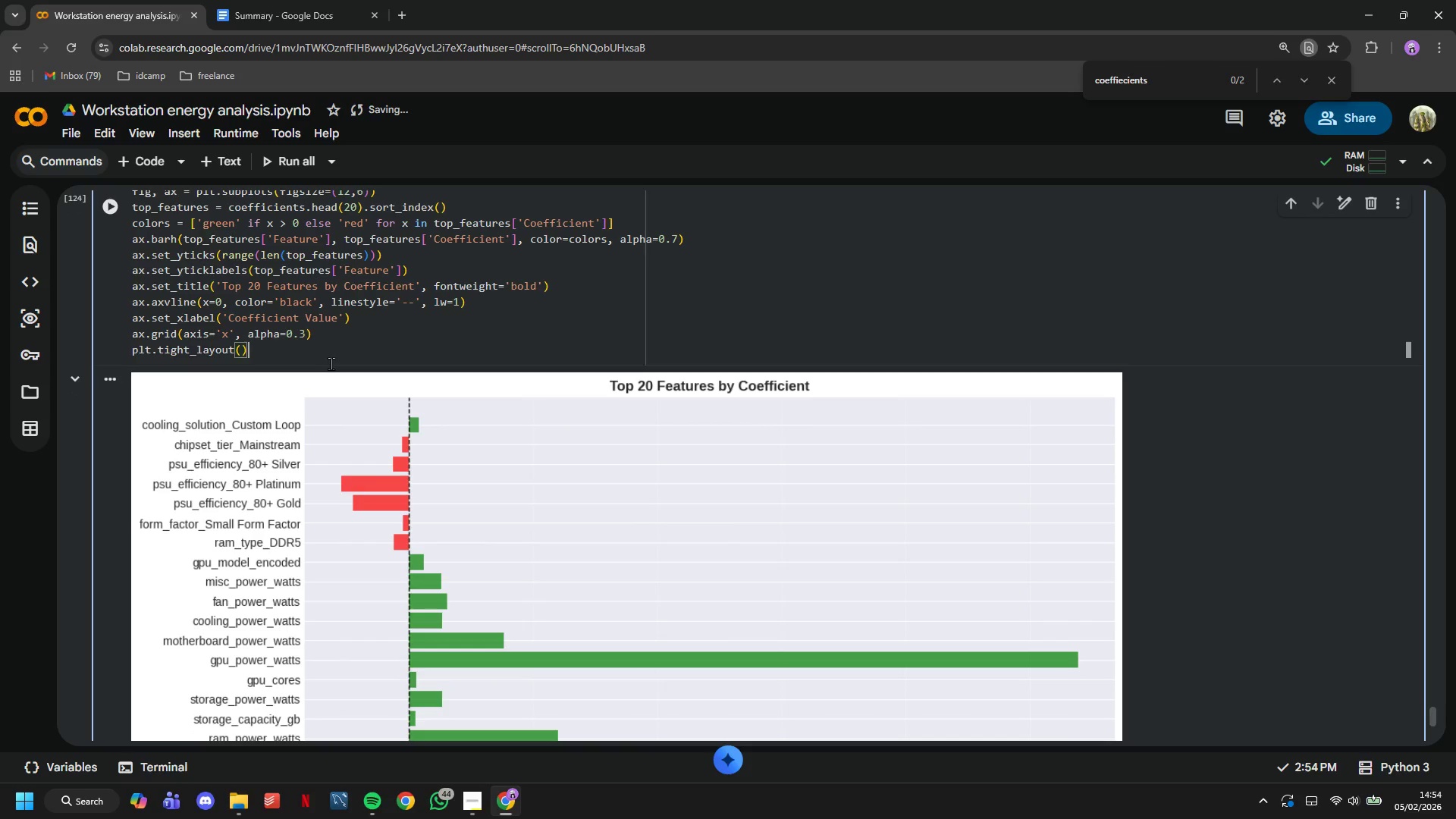 
wait(11.12)
 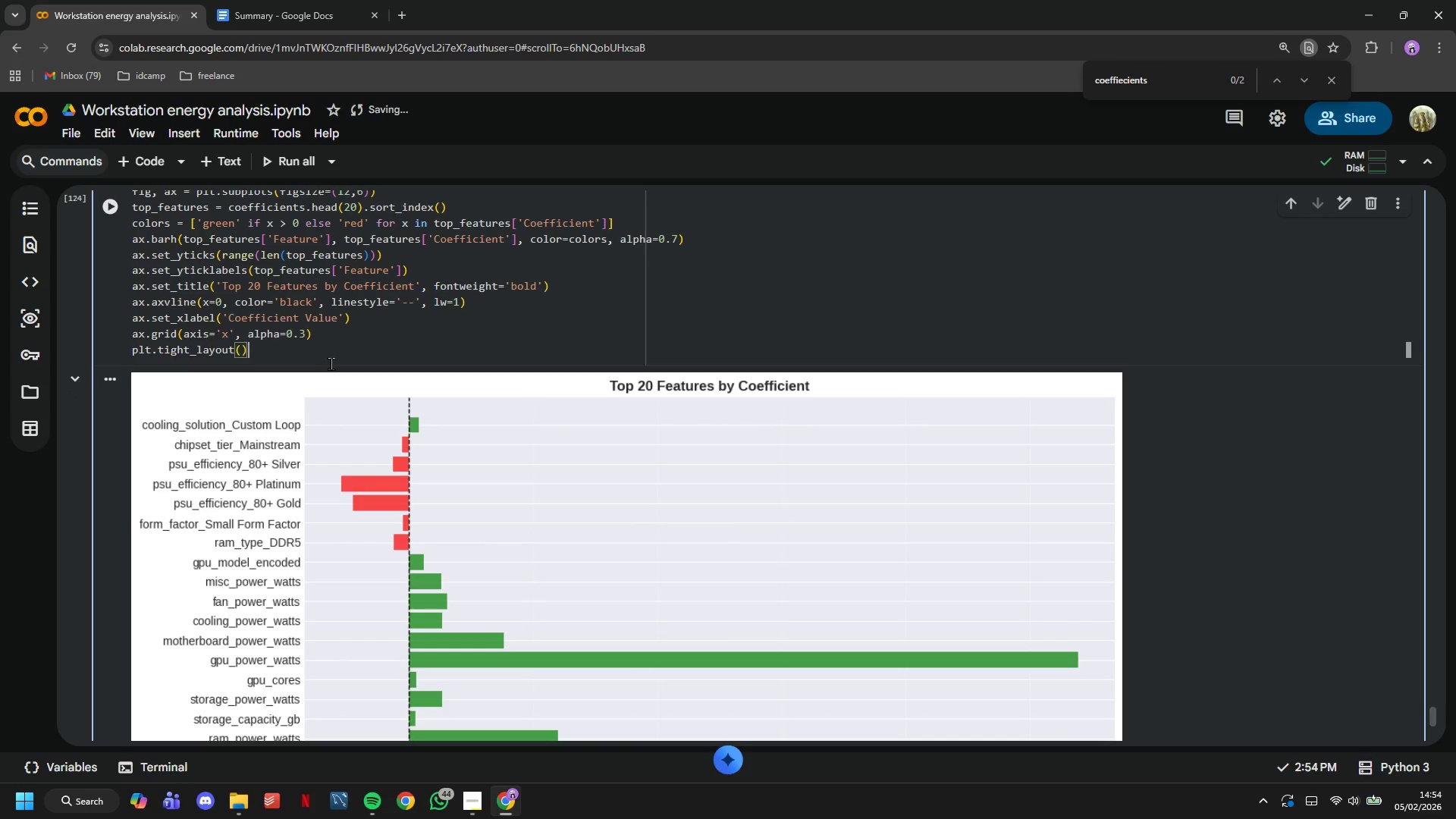 
left_click_drag(start_coordinate=[491, 317], to_coordinate=[487, 317])
 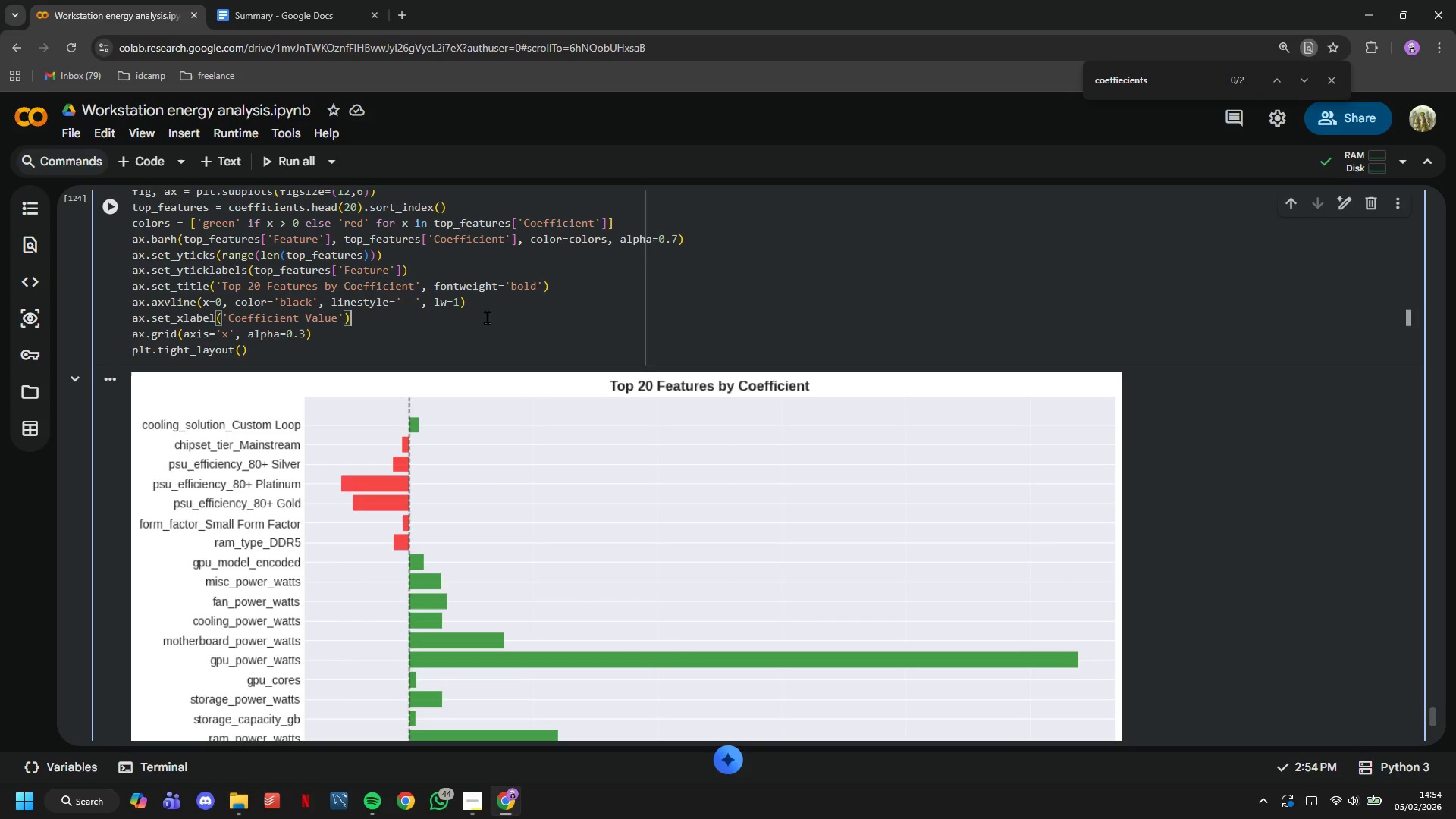 
left_click([486, 328])
 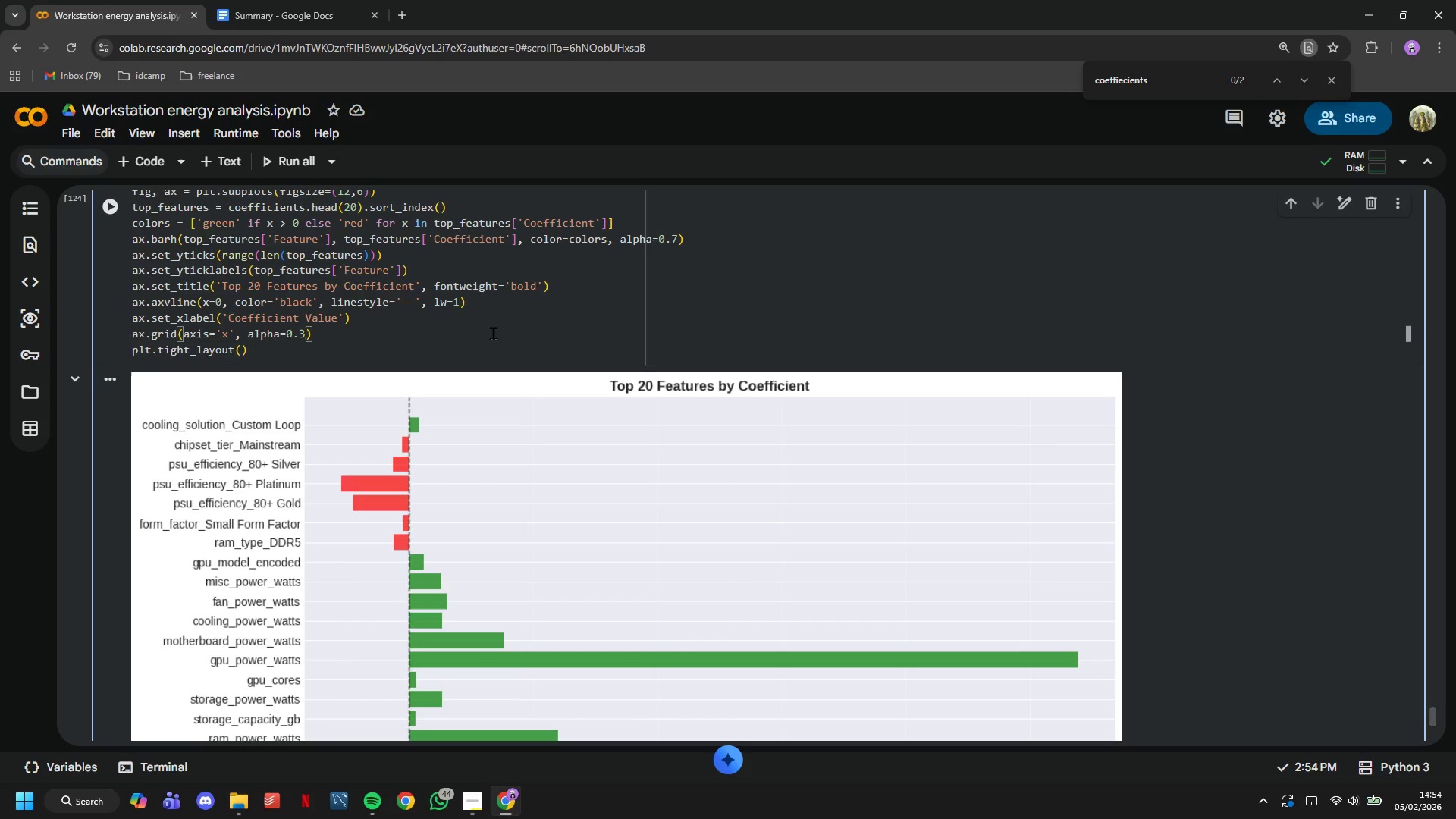 
key(ArrowLeft)
 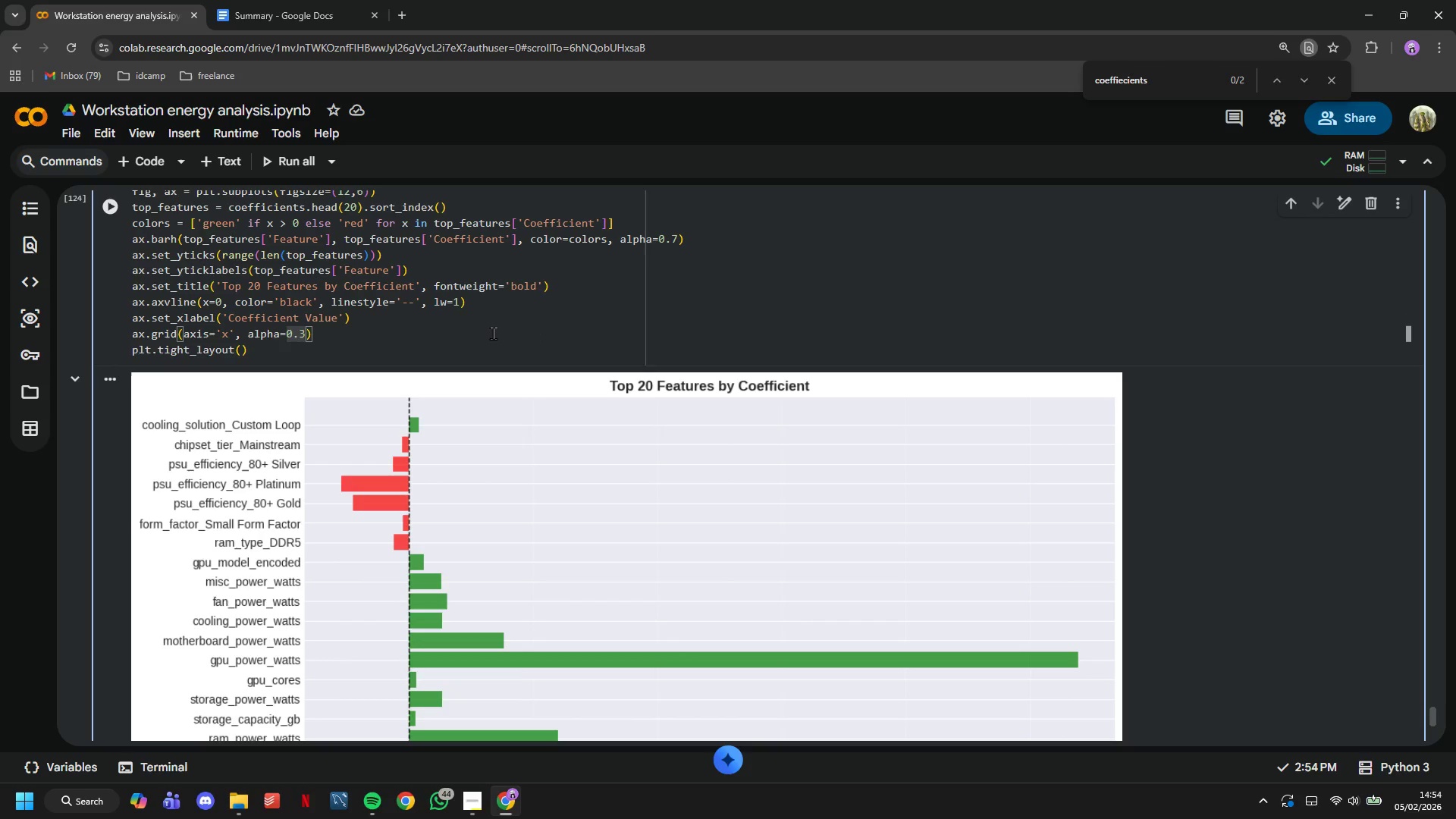 
type(, axis='x)
 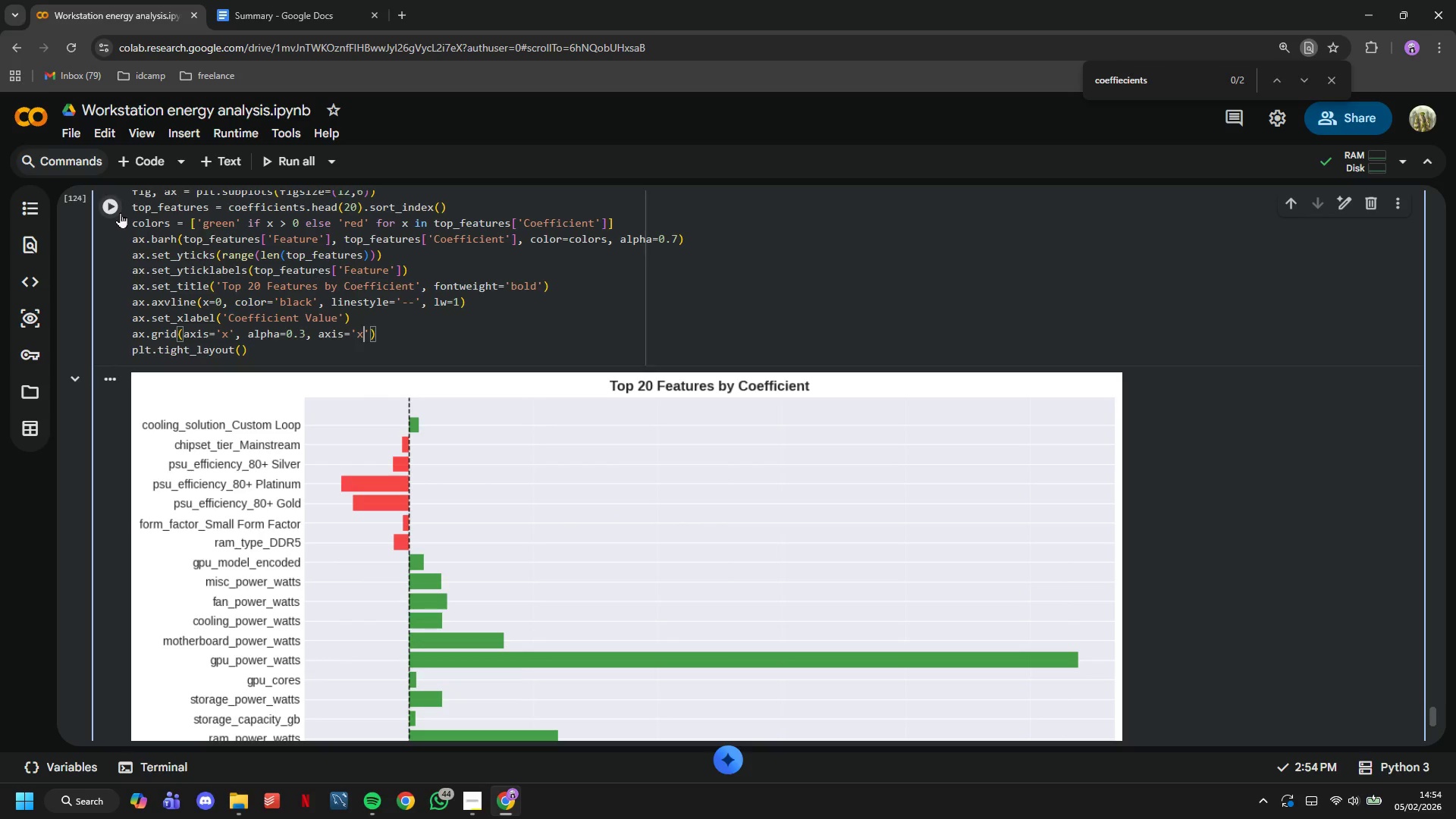 
wait(6.7)
 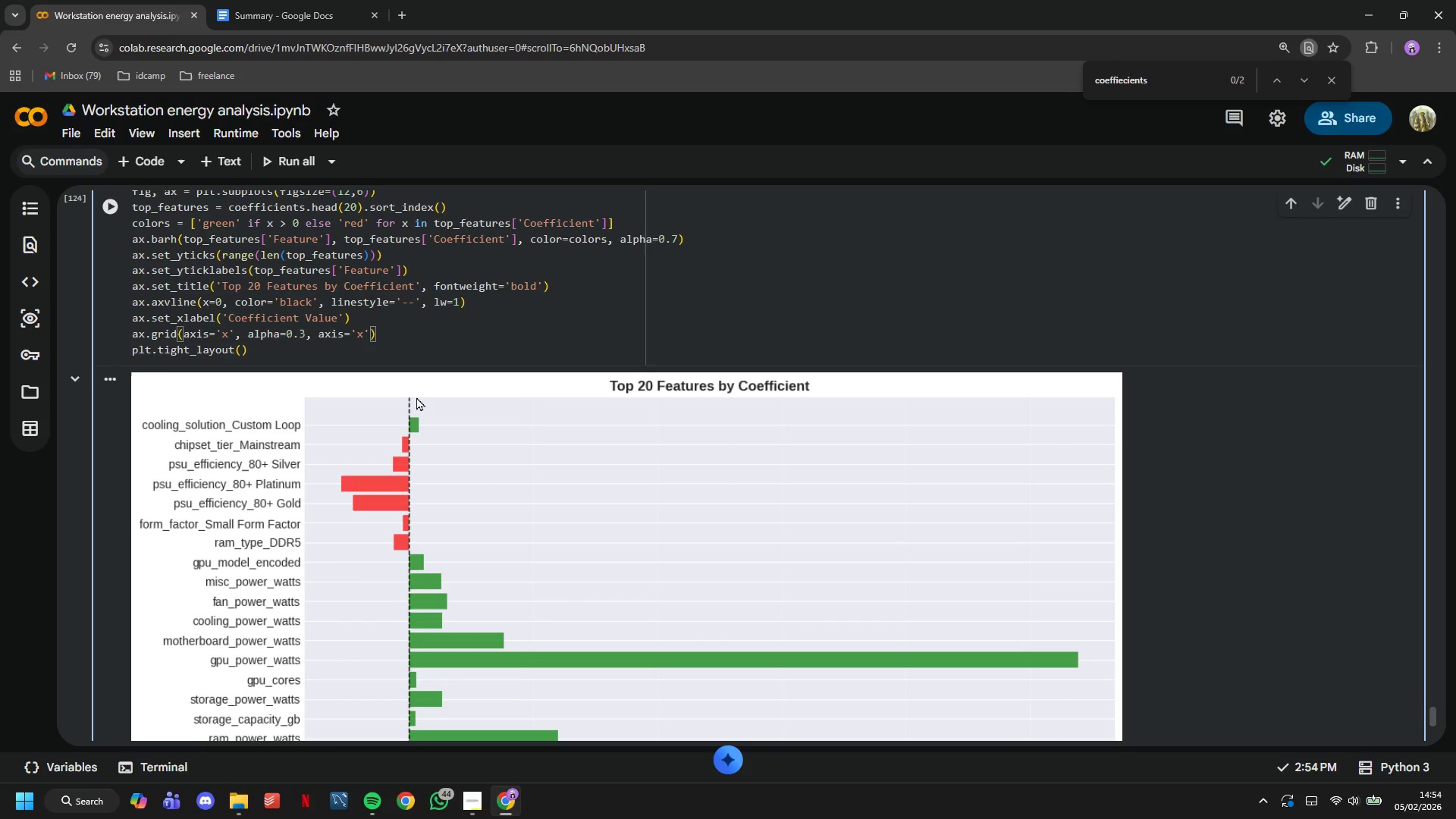 
left_click([120, 212])
 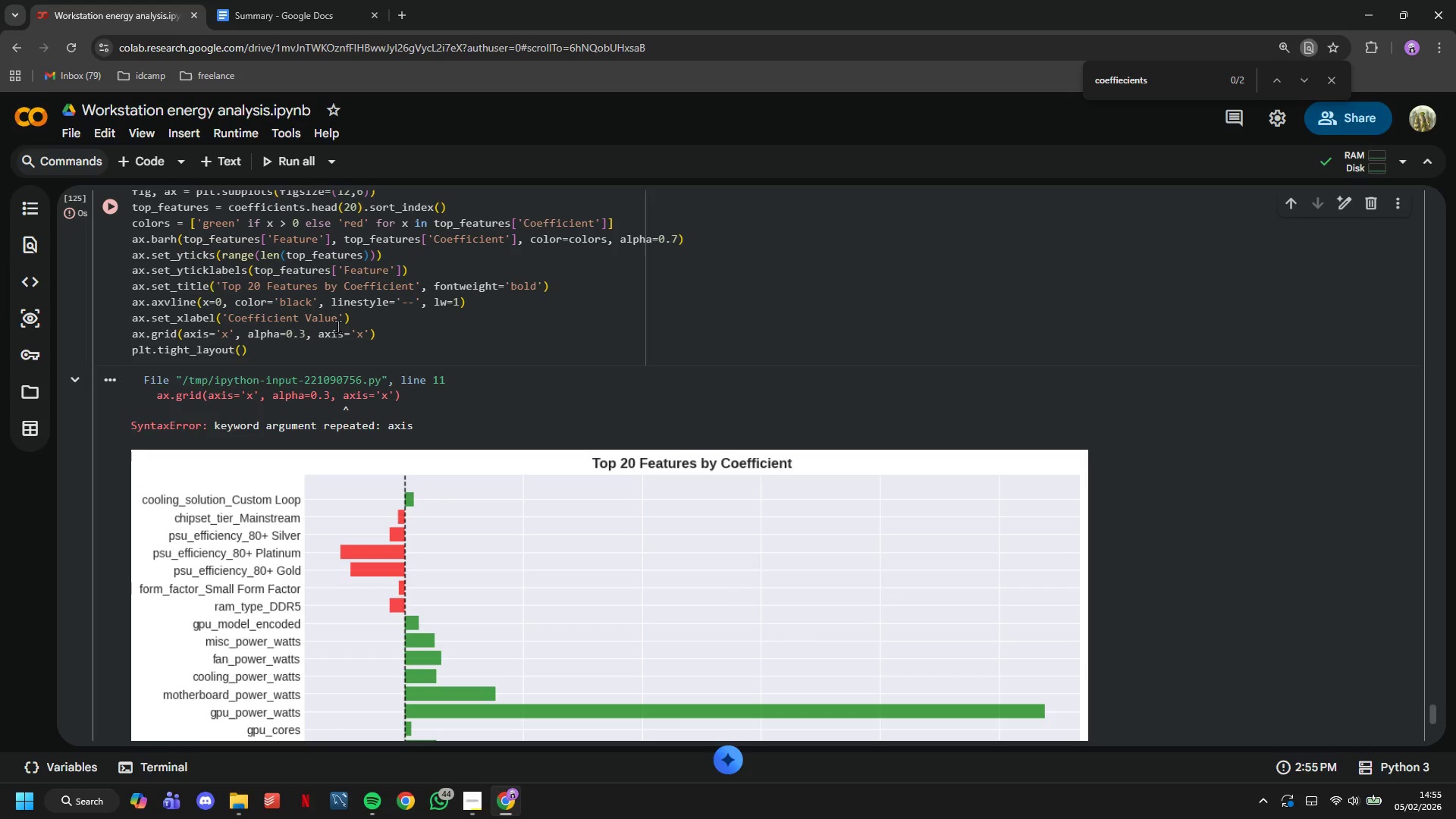 
left_click([337, 326])
 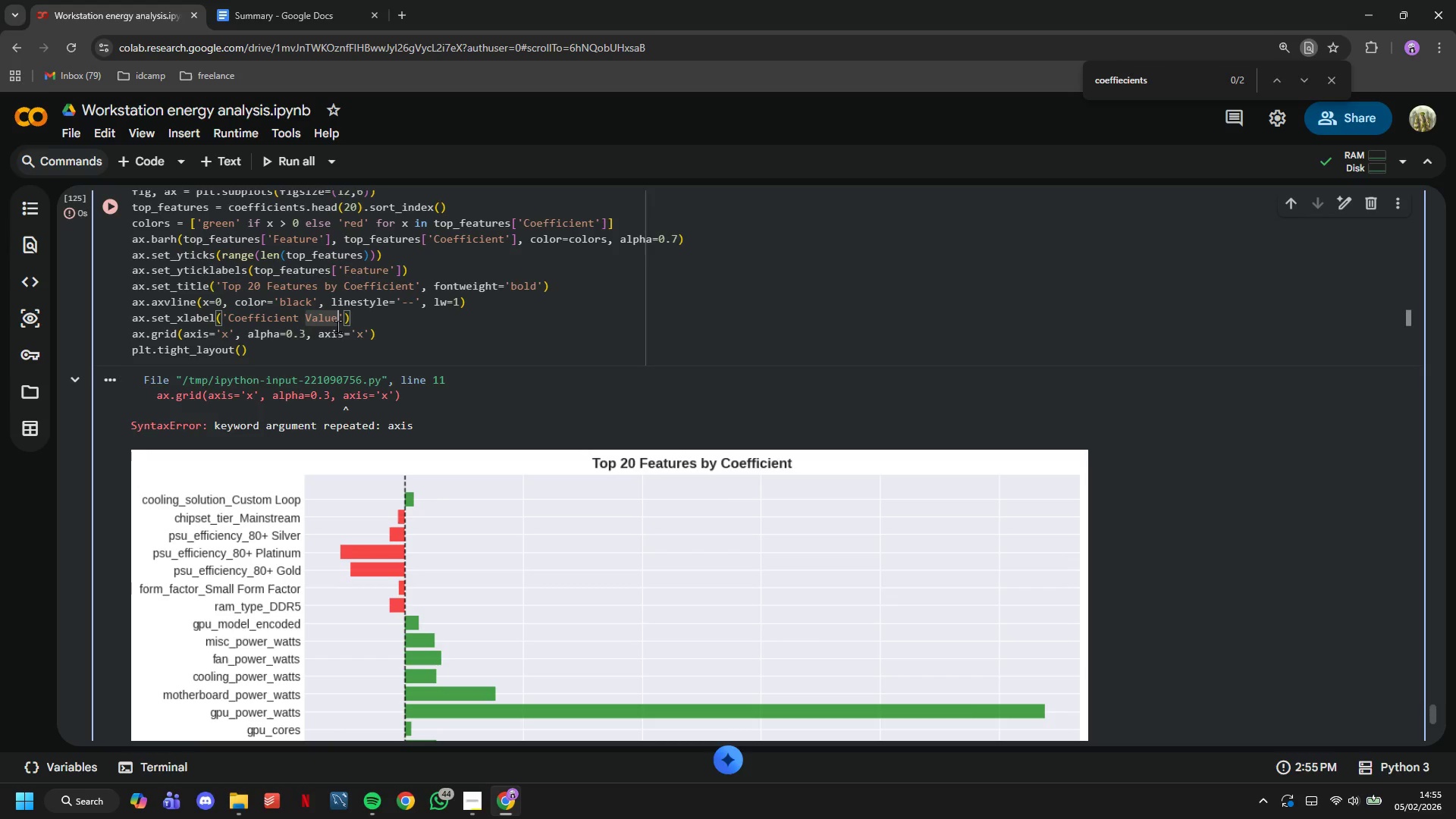 
key(Control+Z)
 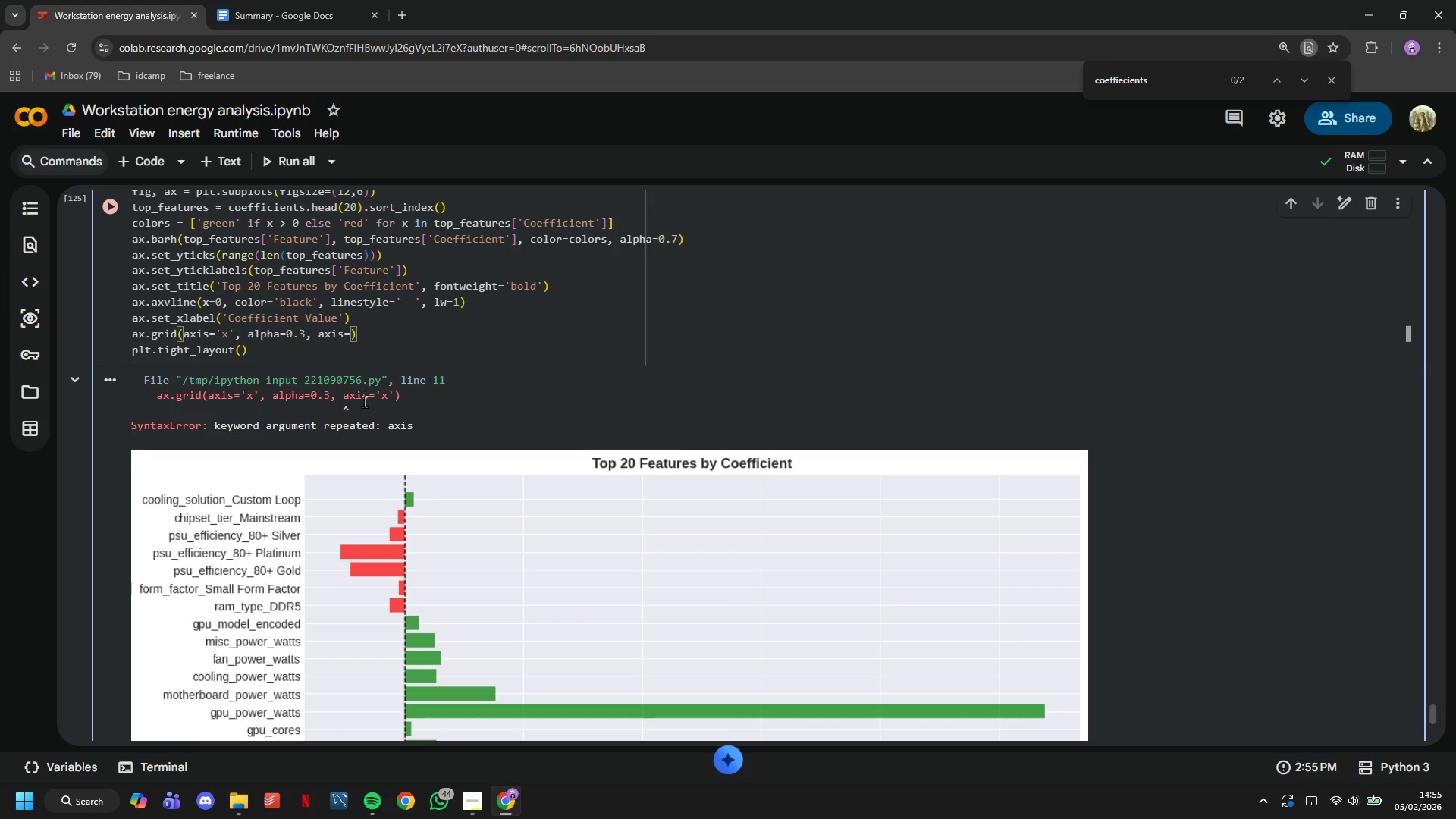 
key(Control+Z)
 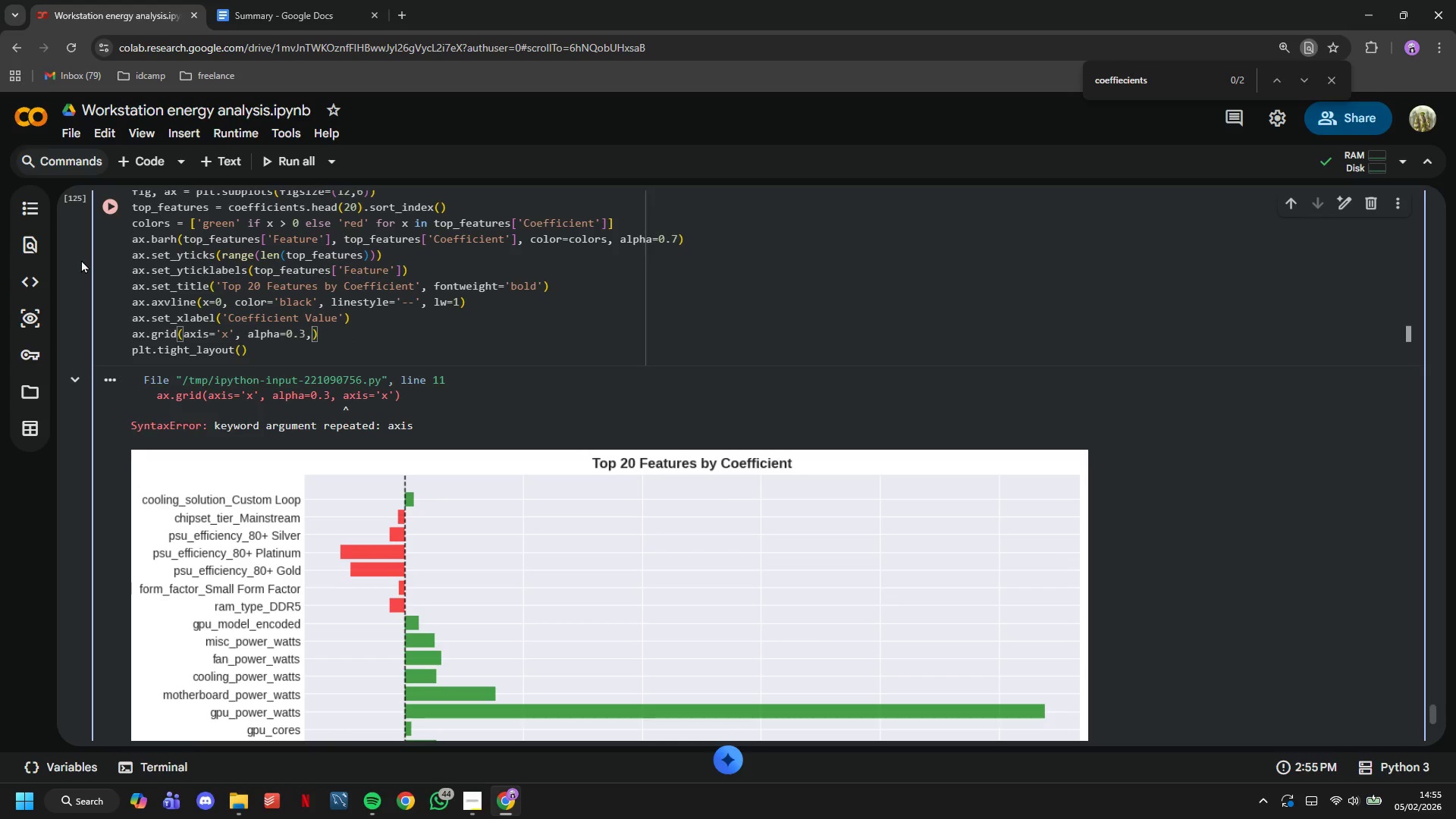 
key(Backspace)
 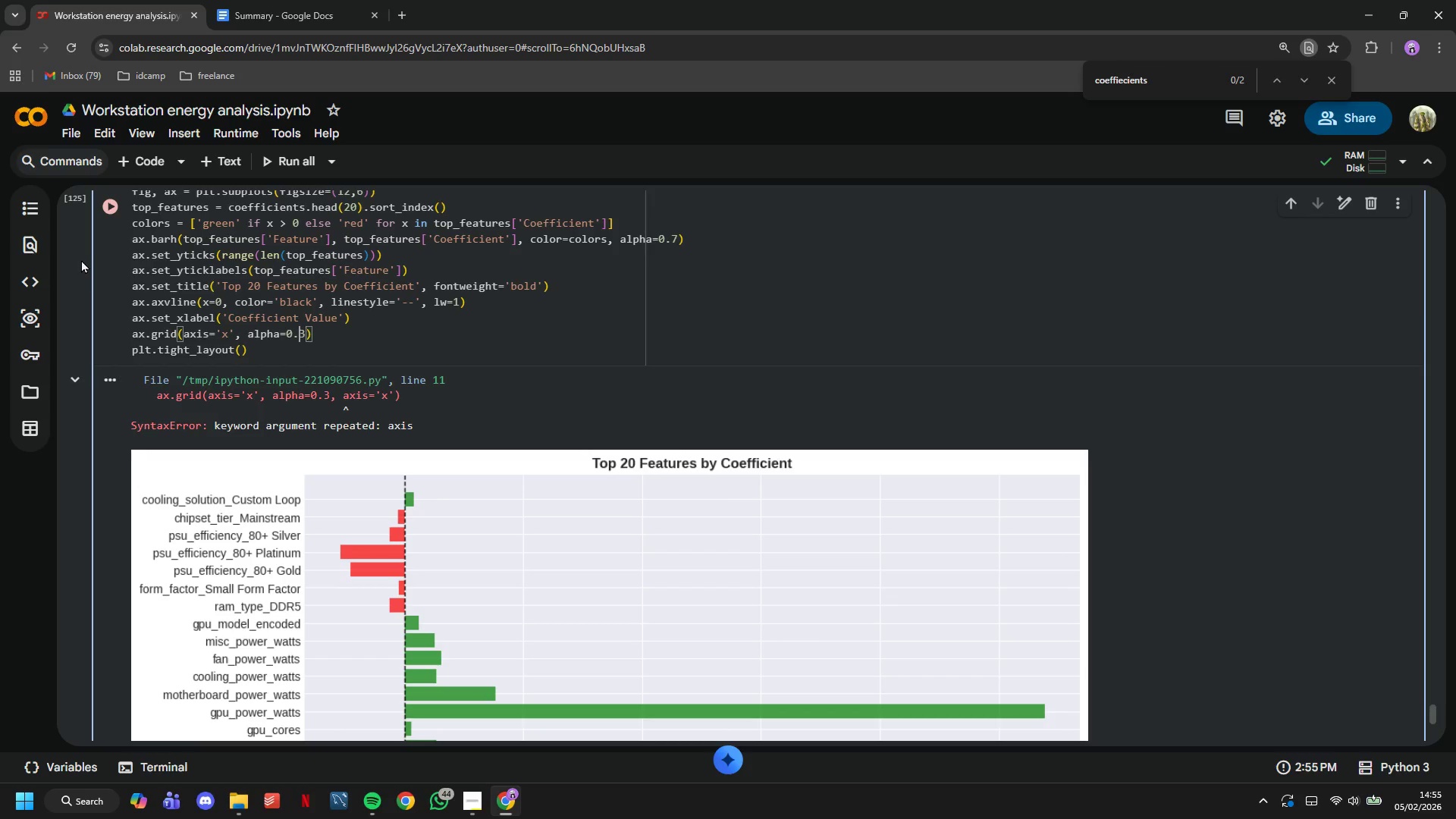 
hold_key(key=ArrowLeft, duration=1.0)
 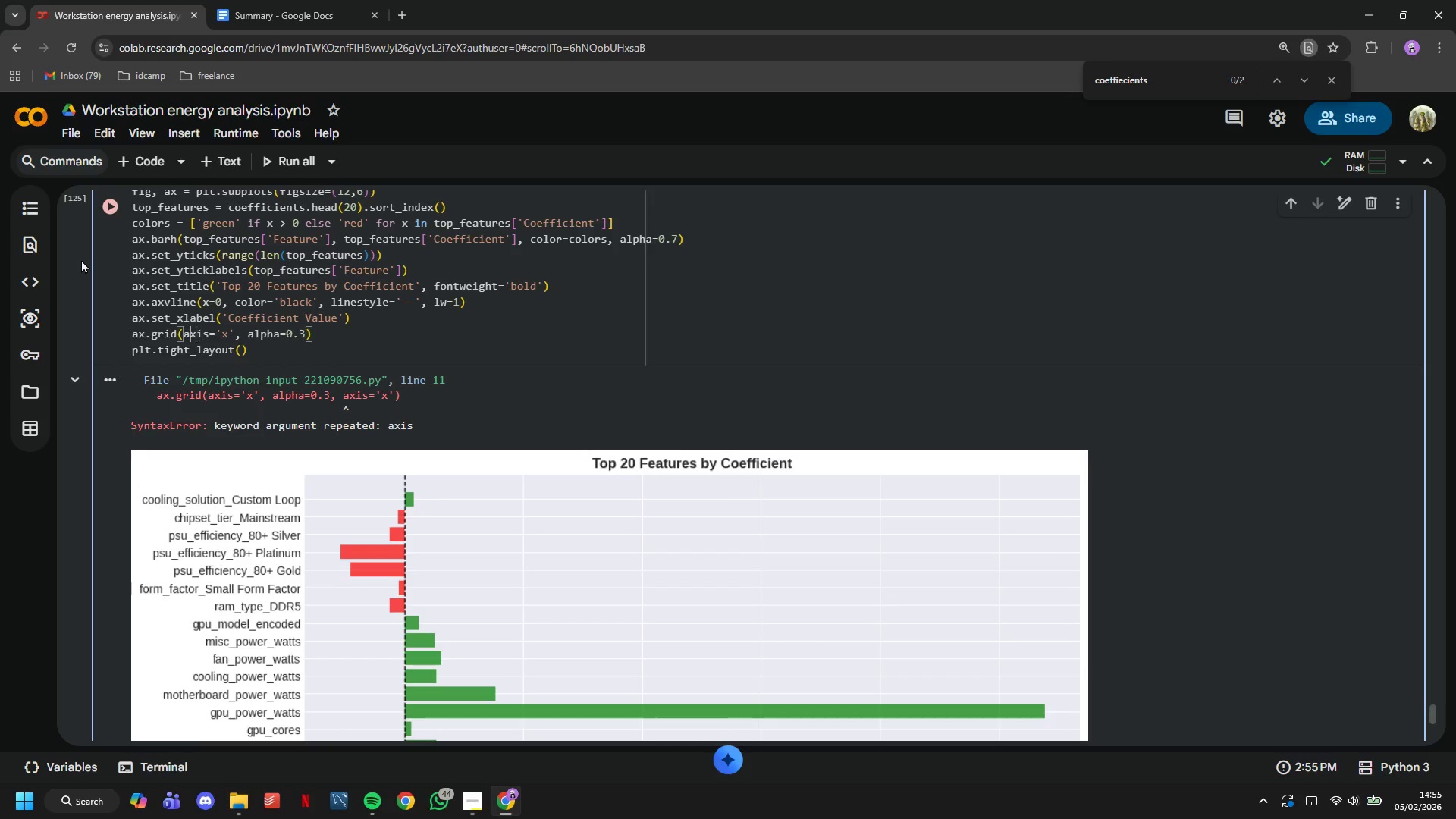 
key(ArrowLeft)
 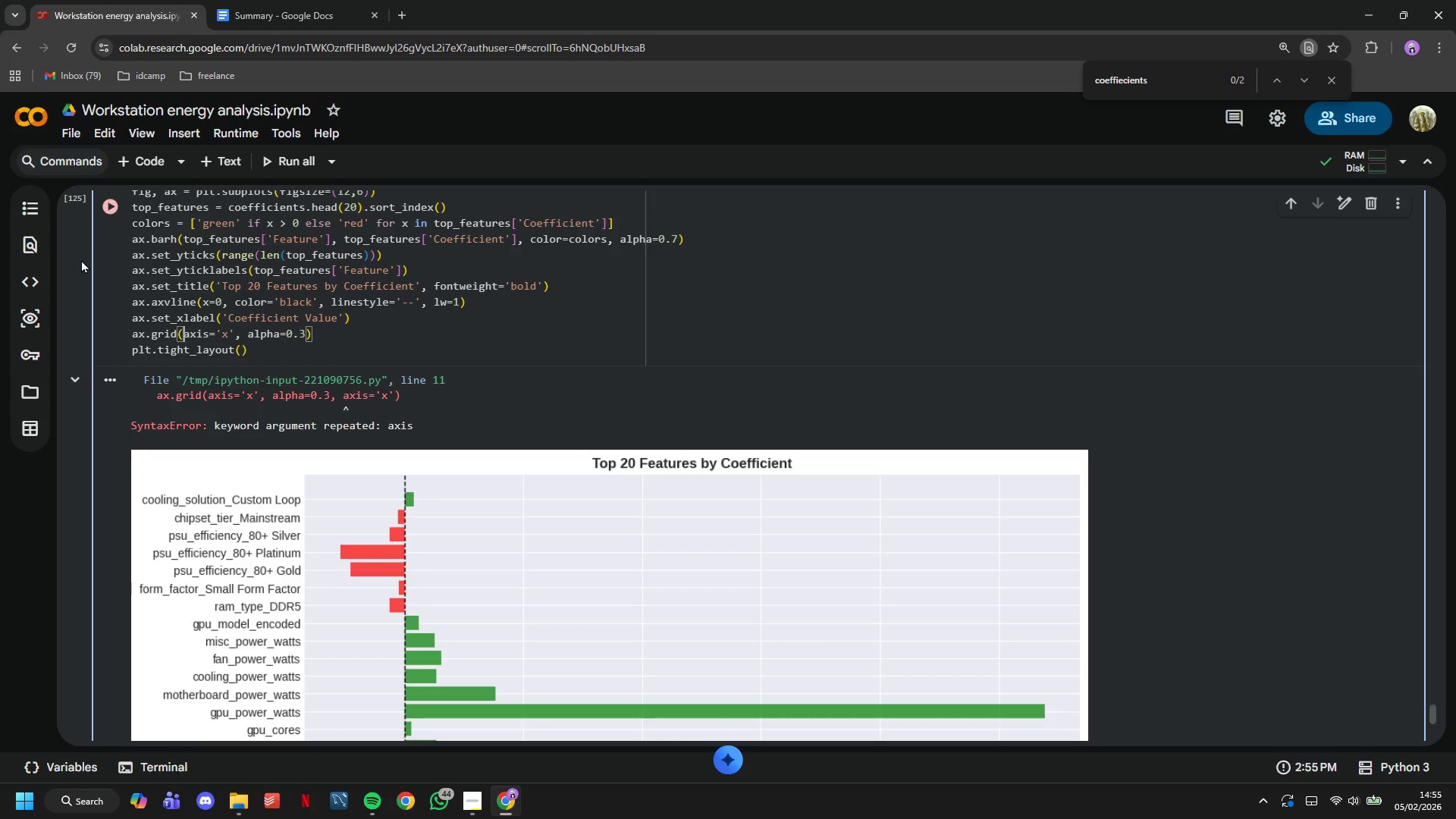 
key(ArrowLeft)
 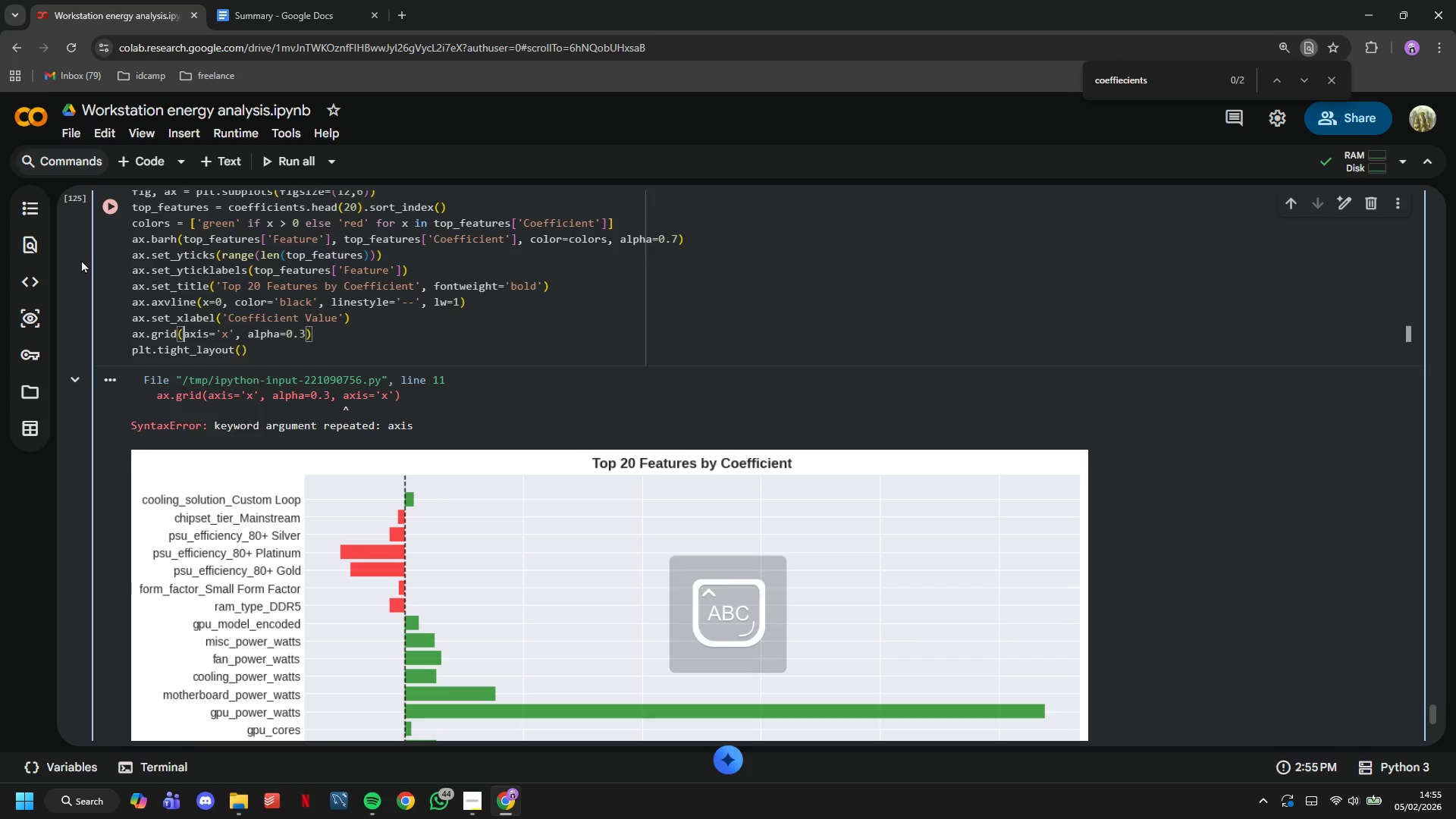 
key(CapsLock)
 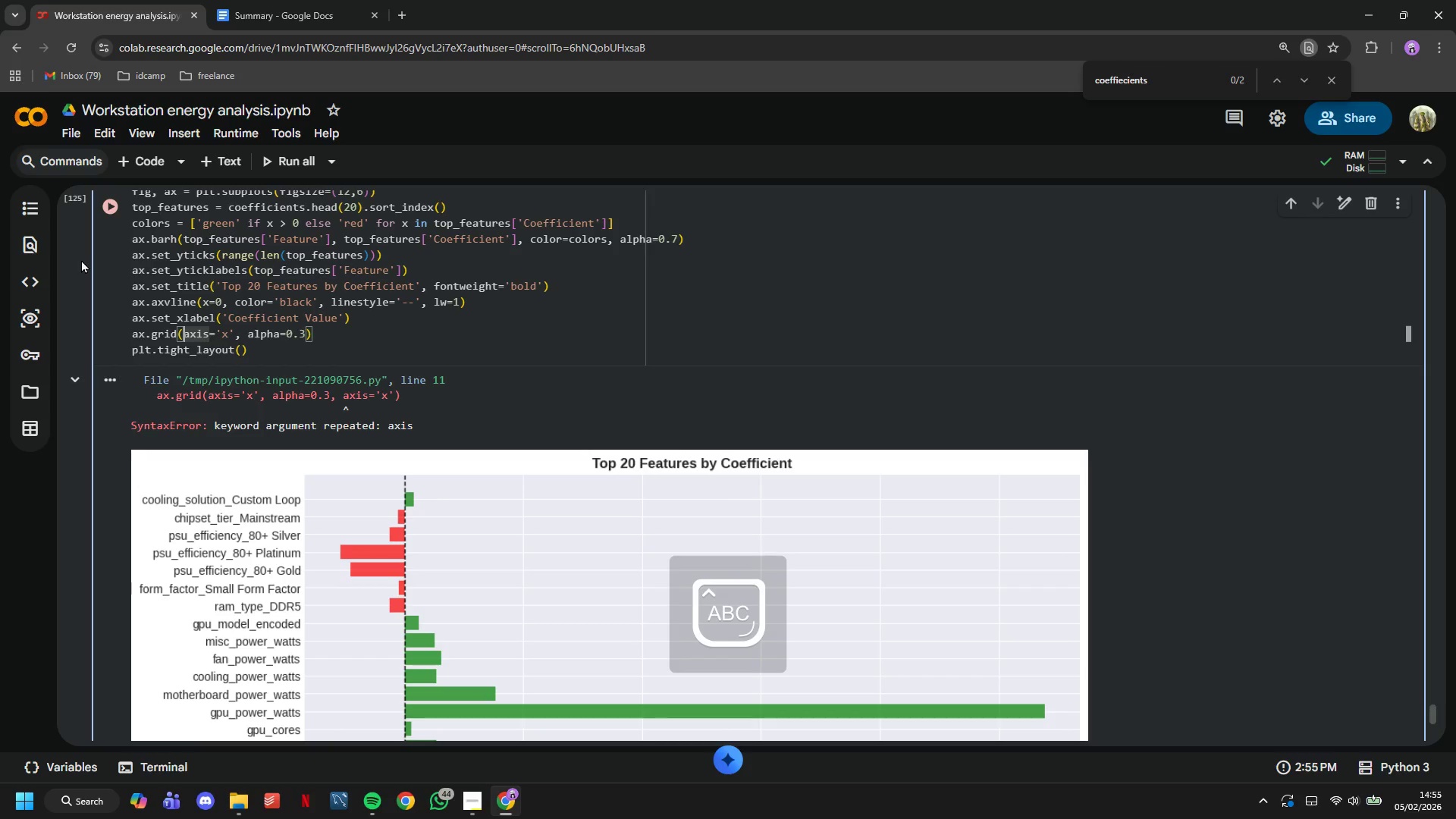 
key(ArrowLeft)
 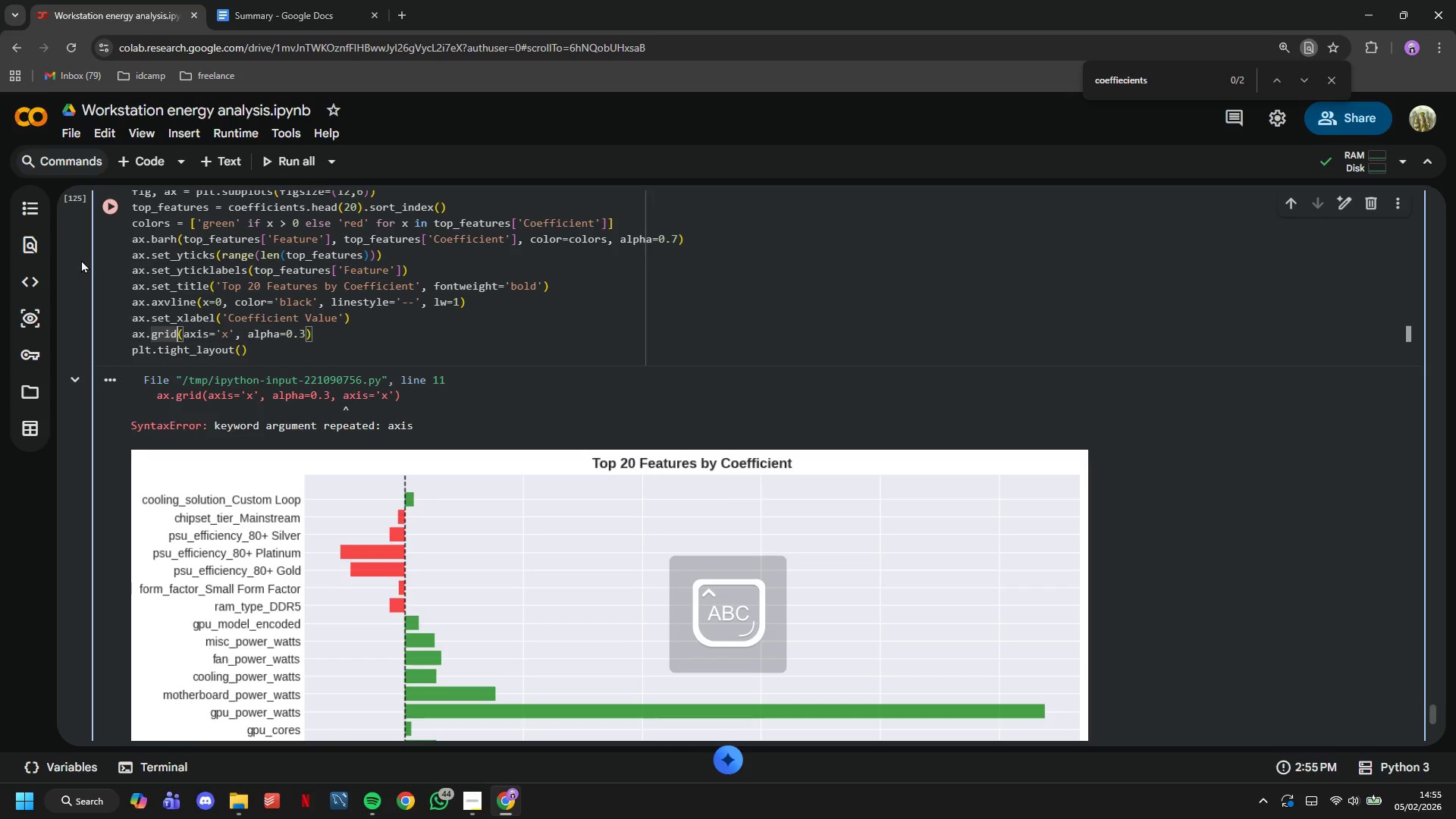 
key(ArrowRight)
 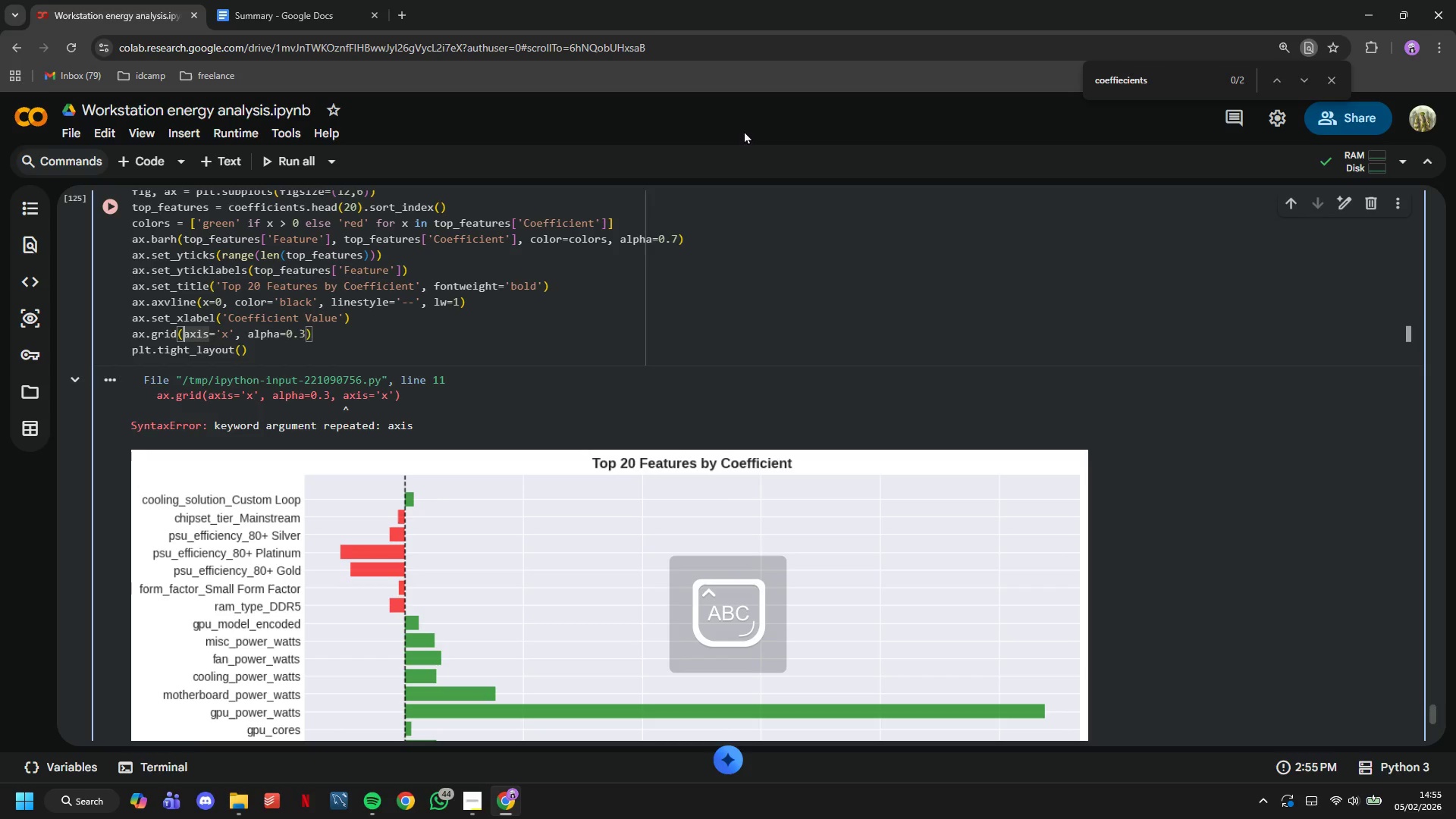 
type(True, )
 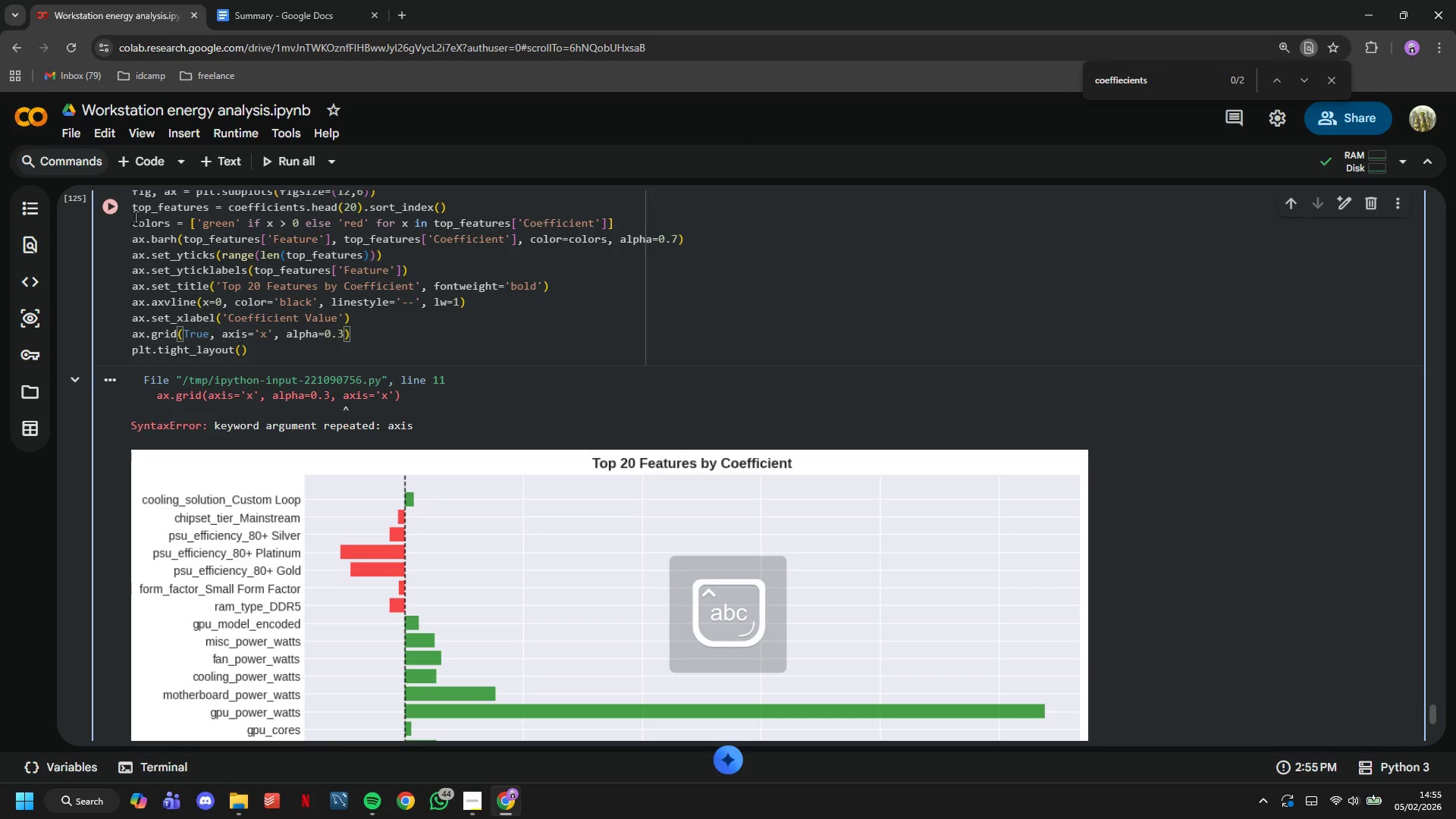 
left_click([119, 212])
 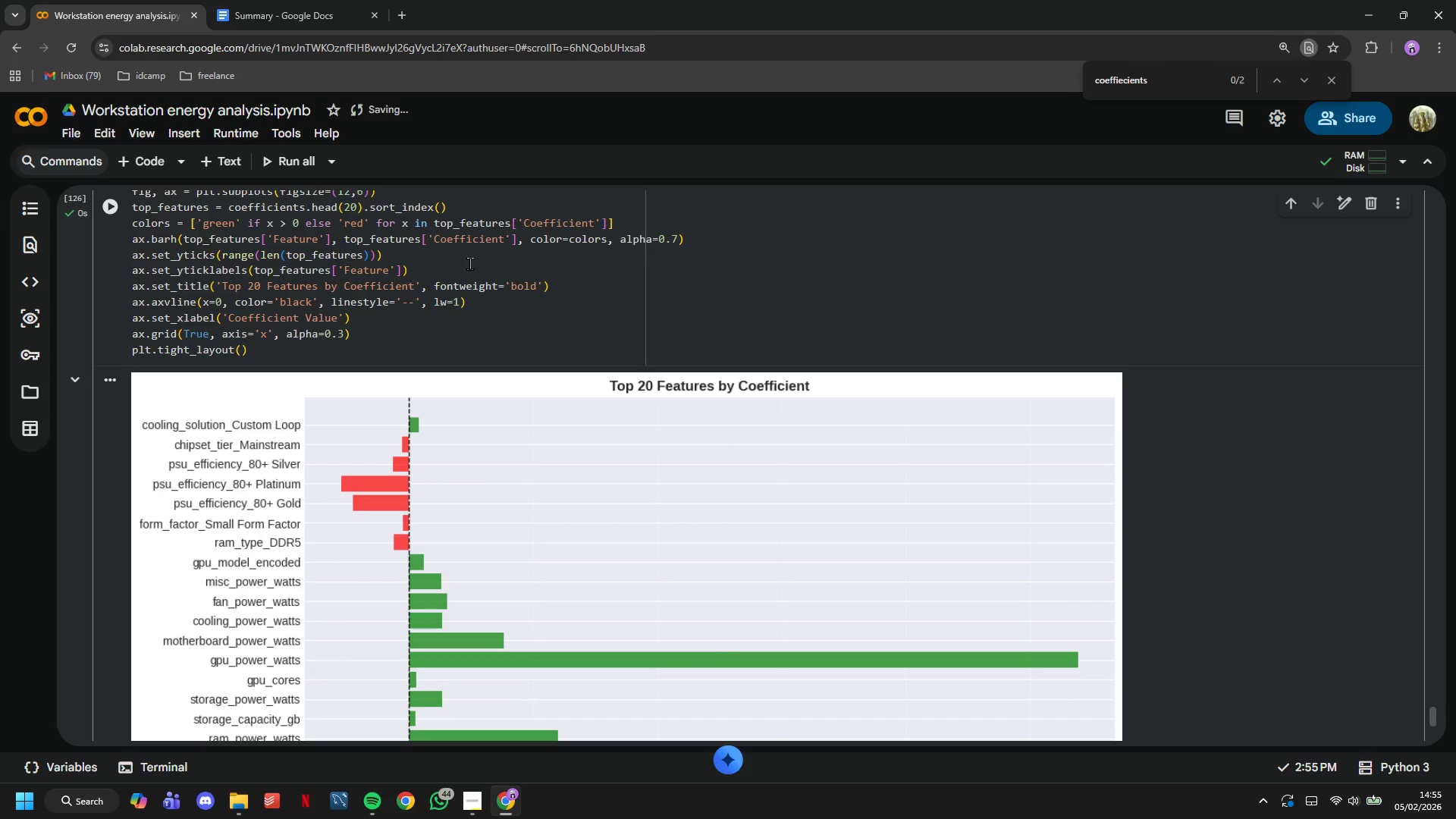 
scroll: coordinate [472, 268], scroll_direction: down, amount: 4.0
 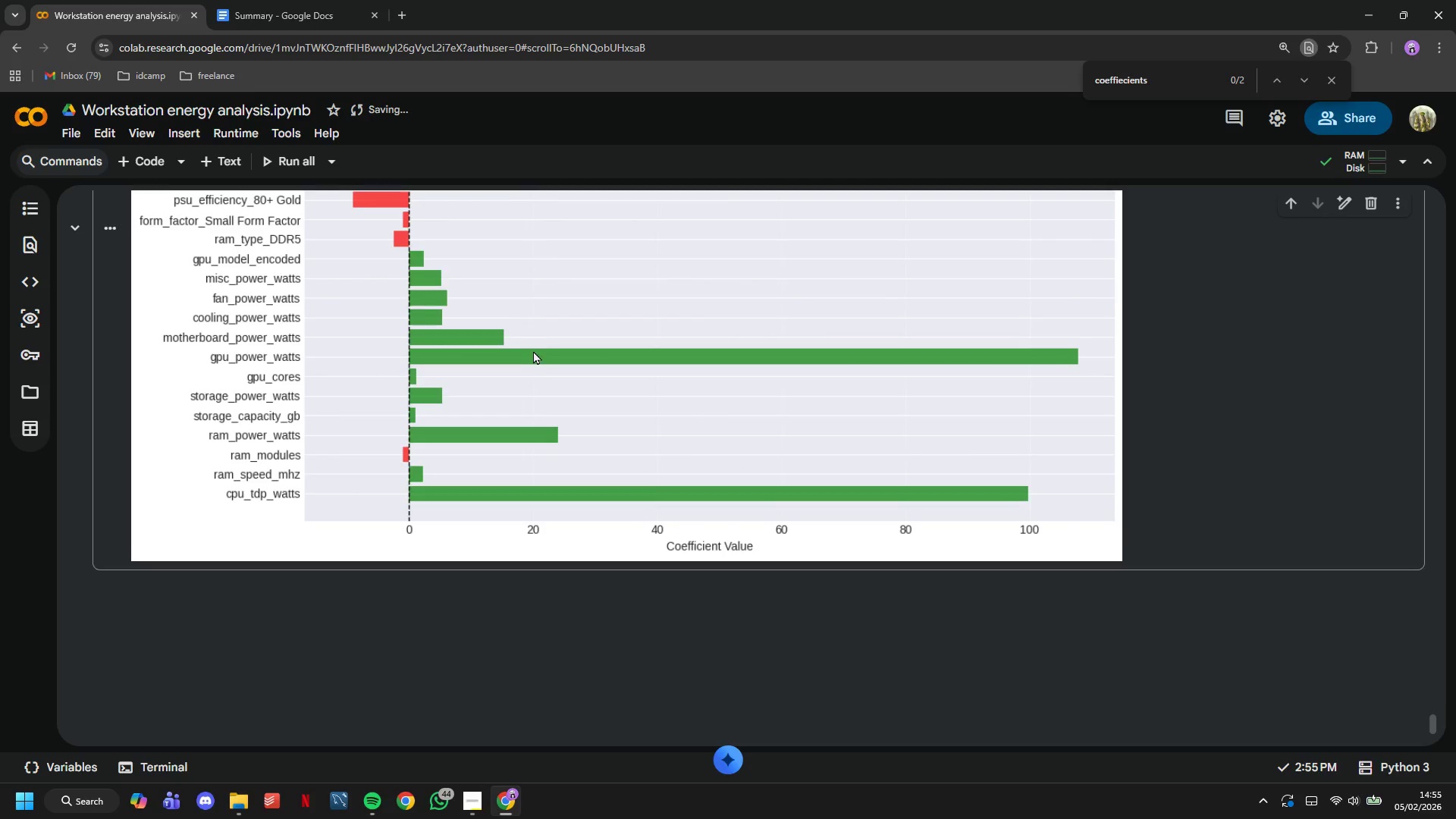 
scroll: coordinate [533, 350], scroll_direction: up, amount: 3.0
 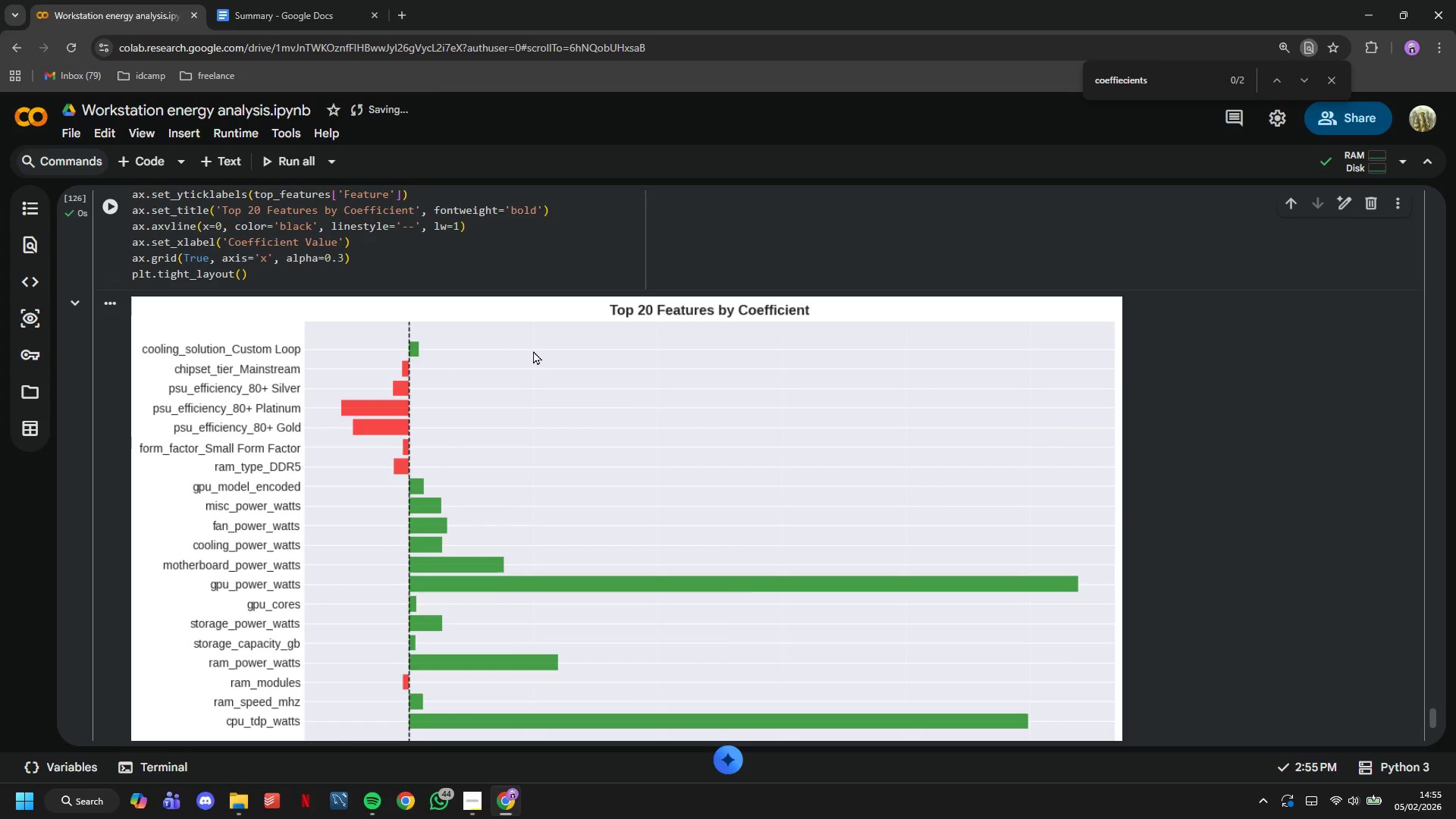 
scroll: coordinate [533, 350], scroll_direction: down, amount: 2.0
 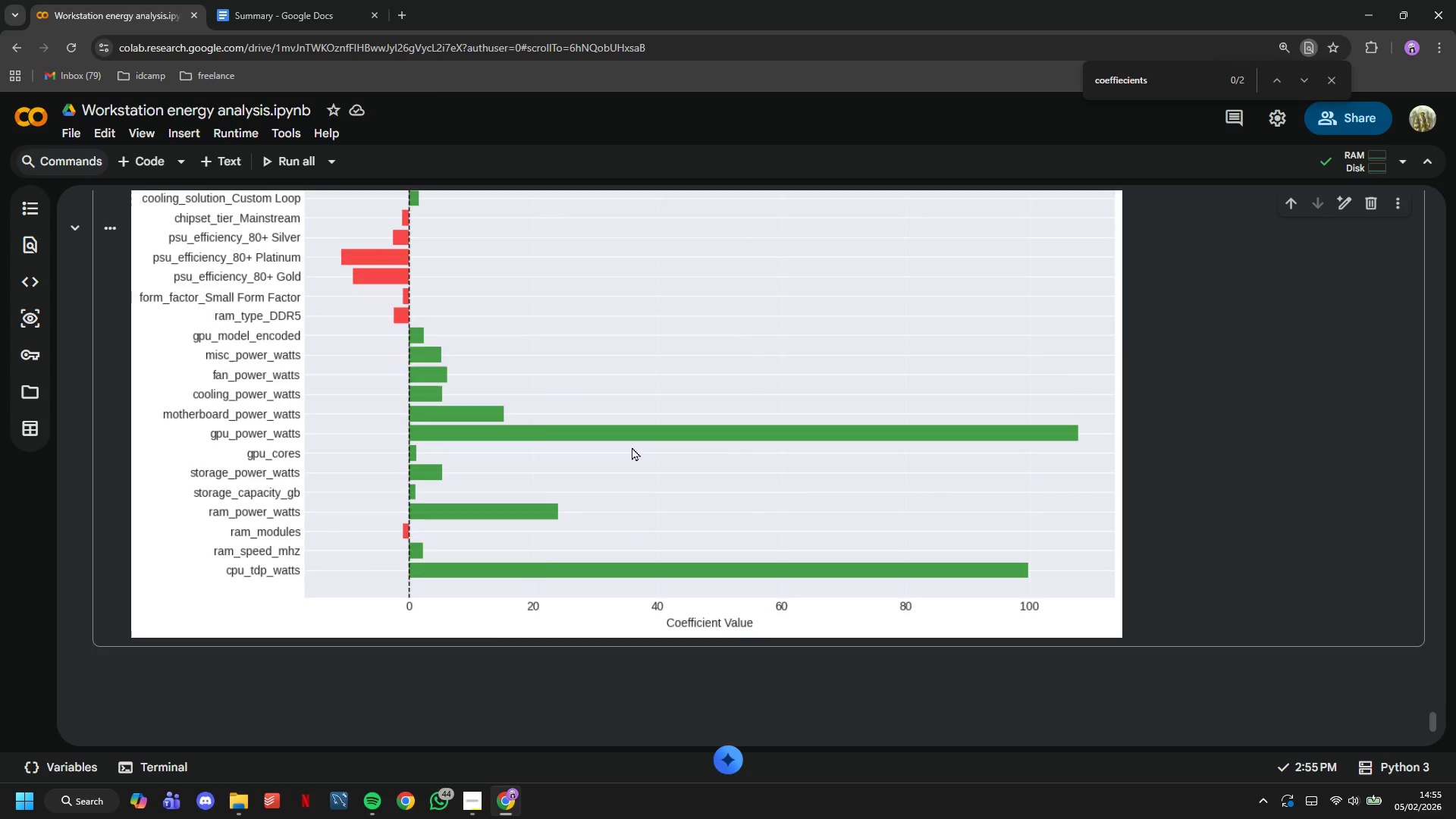 
scroll: coordinate [632, 444], scroll_direction: up, amount: 6.0
 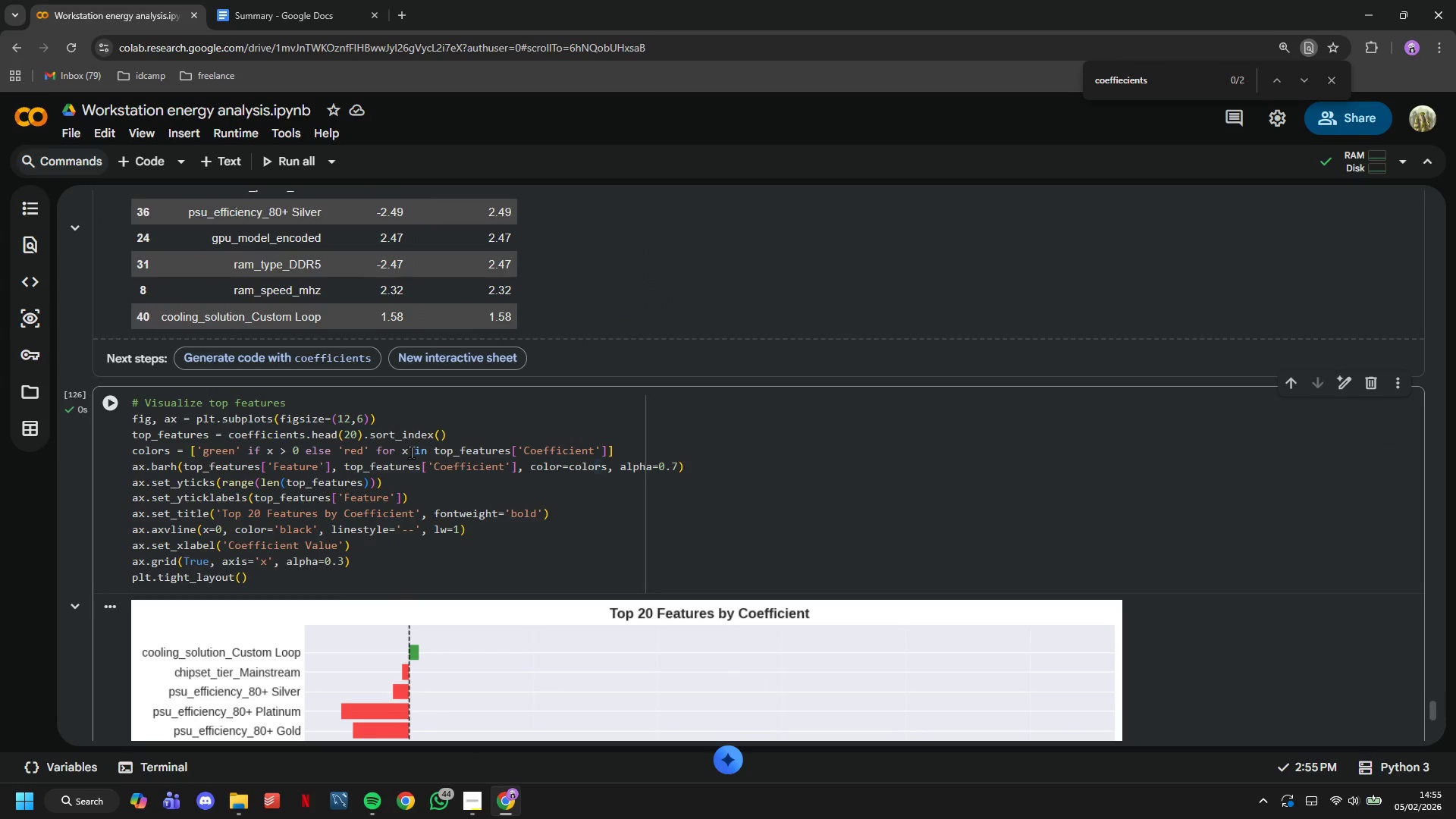 
left_click([237, 172])
 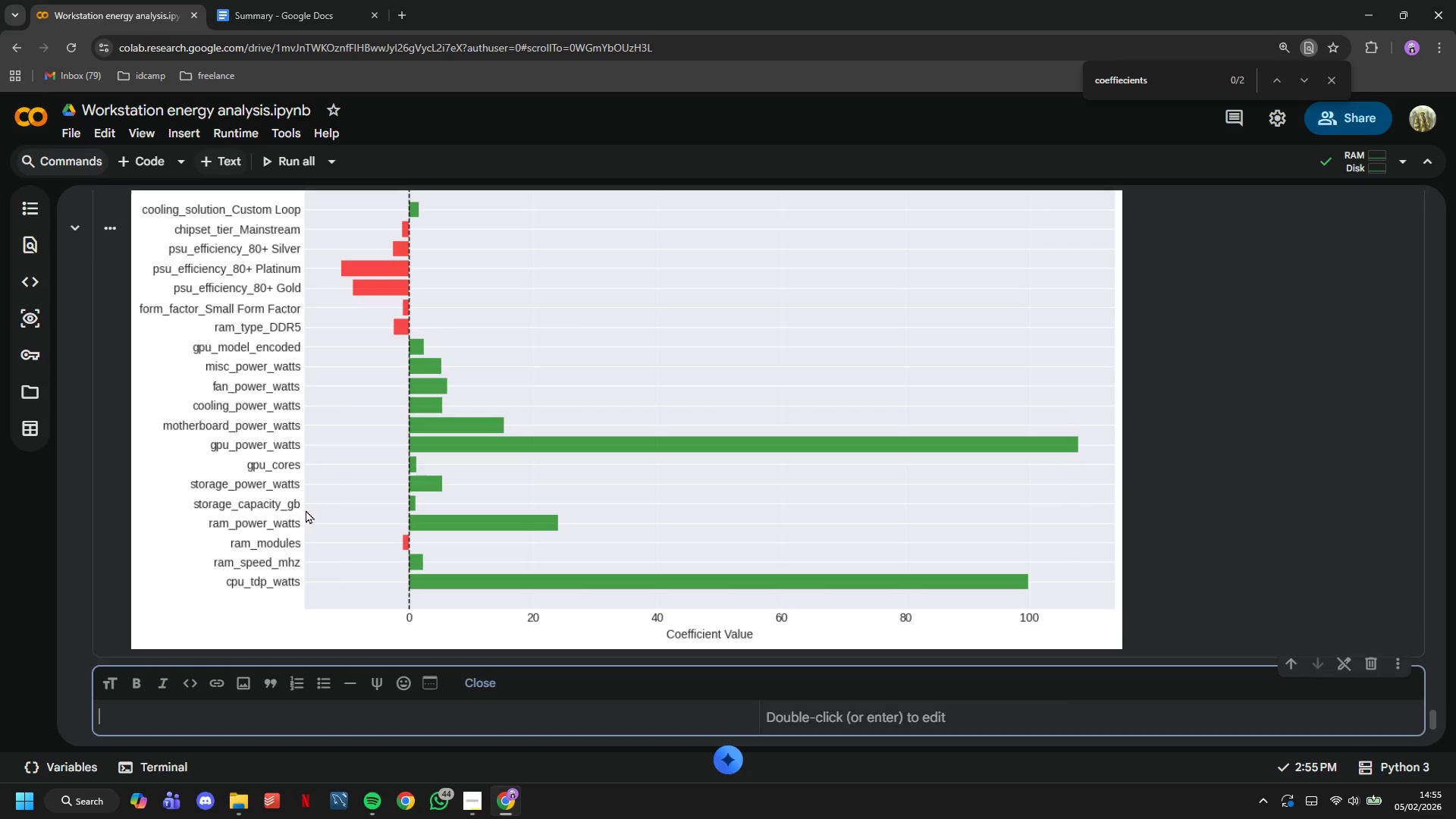 
scroll: coordinate [306, 510], scroll_direction: down, amount: 2.0
 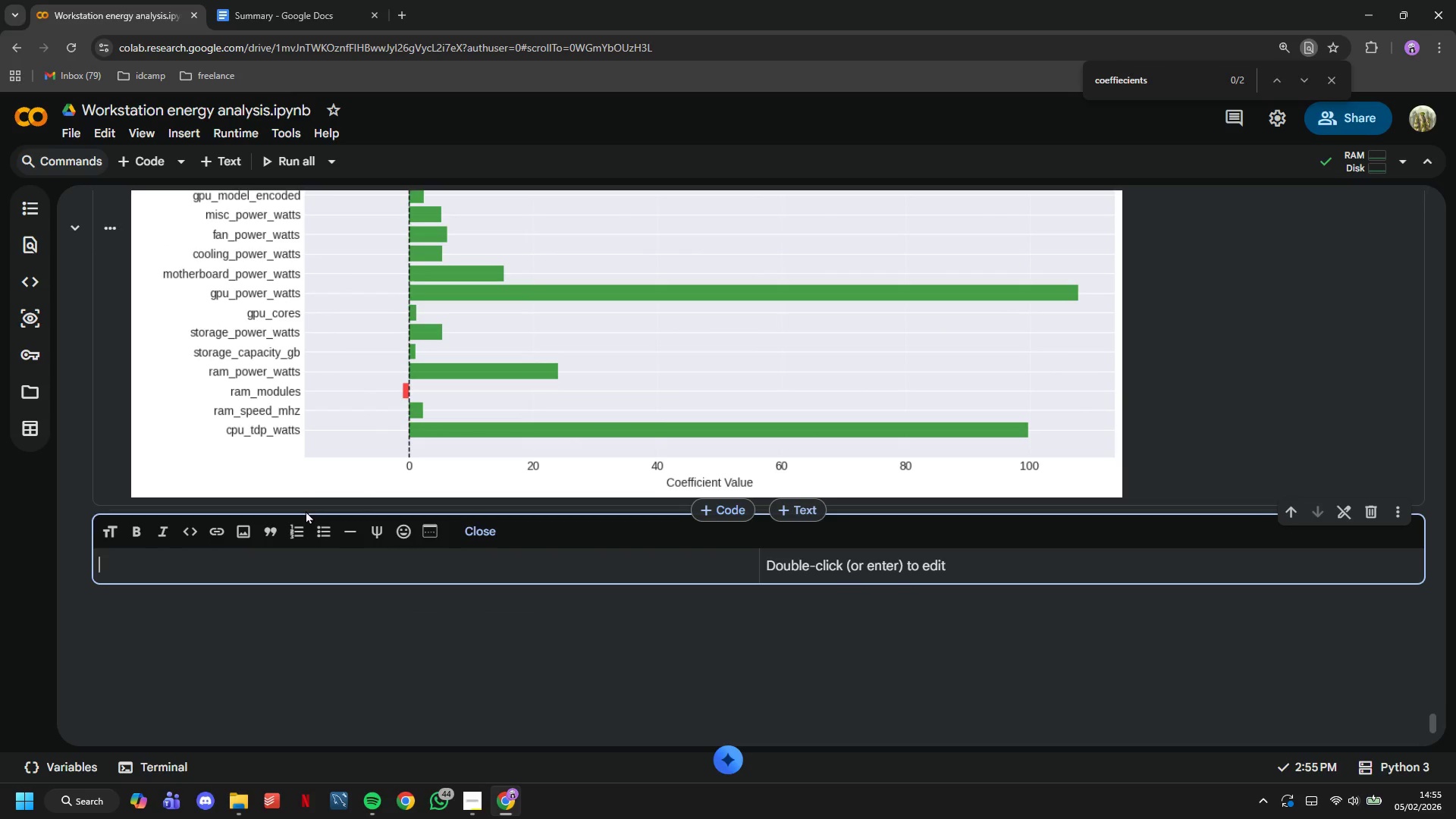 
type(# 9. Bussiness Insights and R)
key(Backspace)
key(Backspace)
key(Backspace)
key(Backspace)
key(Backspace)
type($)
key(Backspace)
type(& Recommendations)
 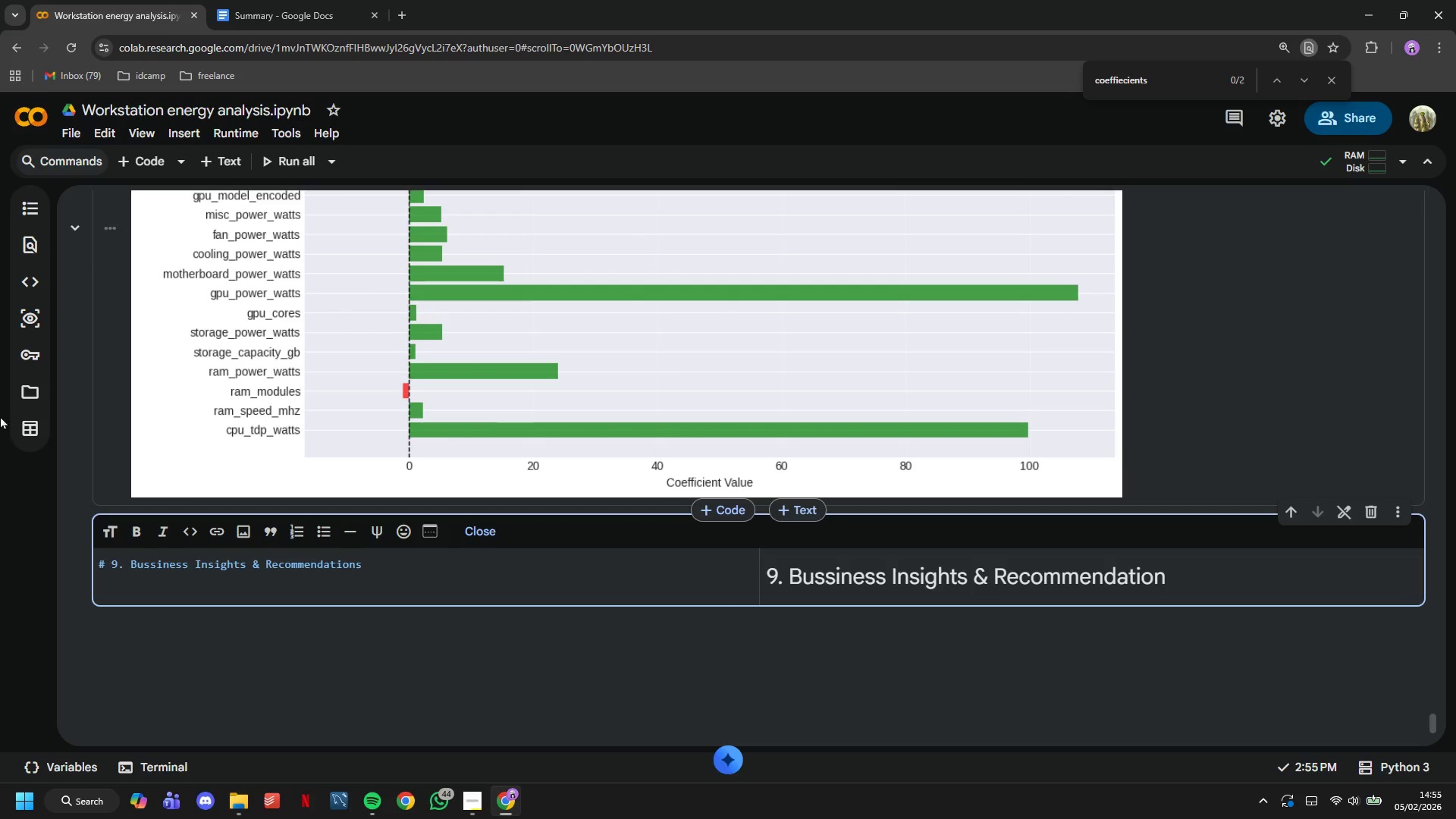 
left_click([150, 161])
 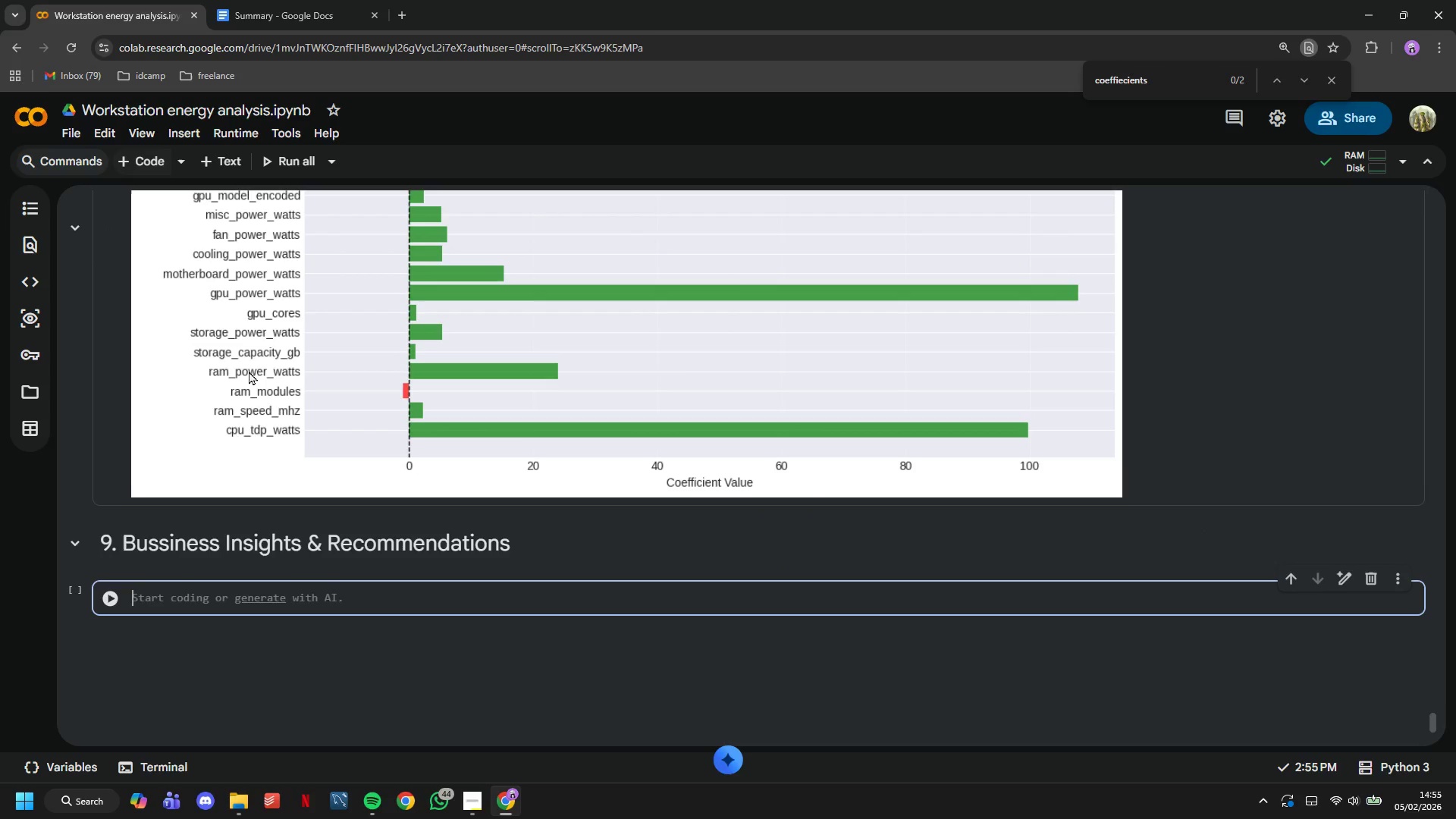 
scroll: coordinate [249, 371], scroll_direction: down, amount: 1.0
 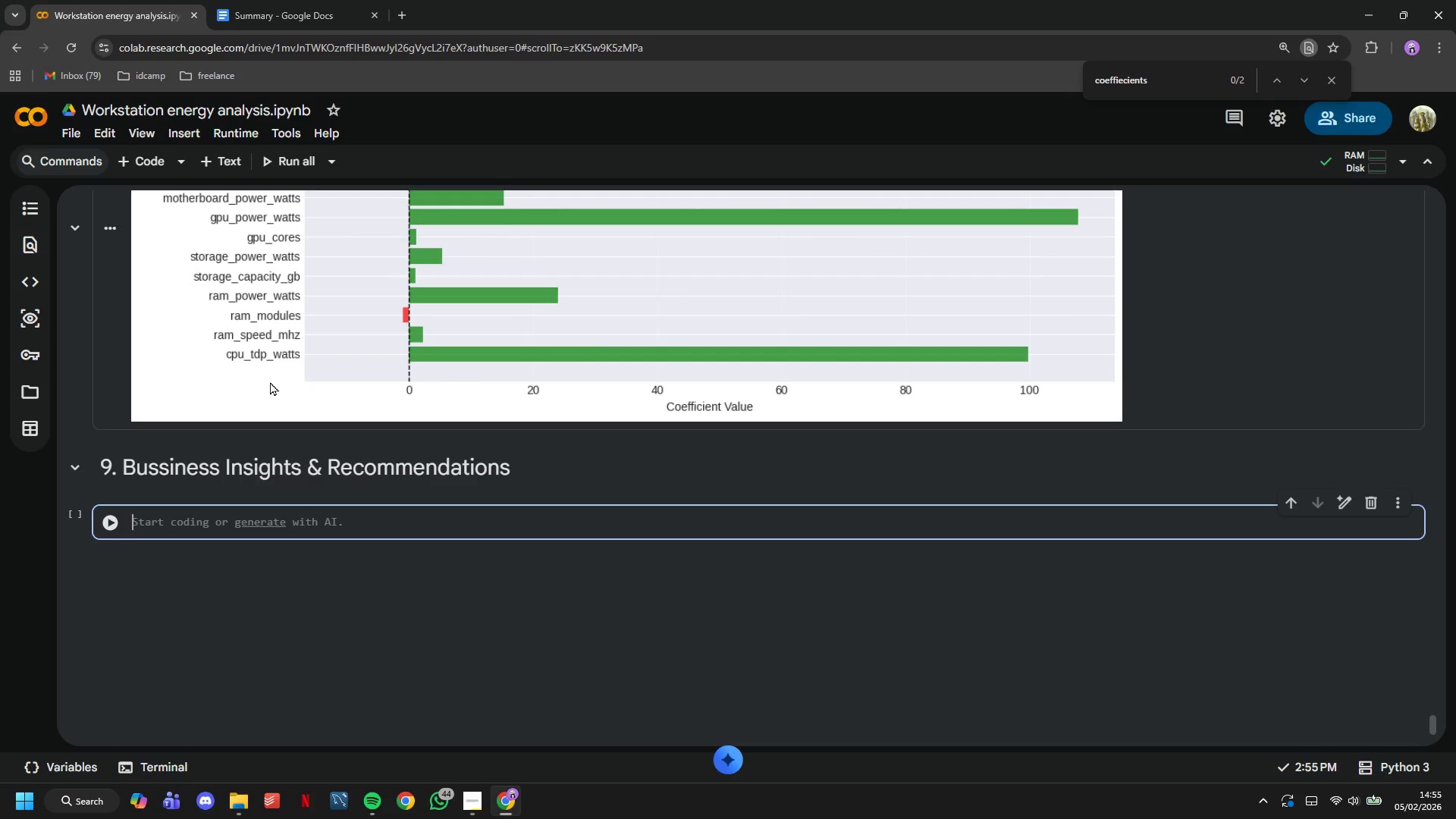 
type(print(" 9. Bussiness Inisghts for Gren)
key(Backspace)
type(encircuit IT)
 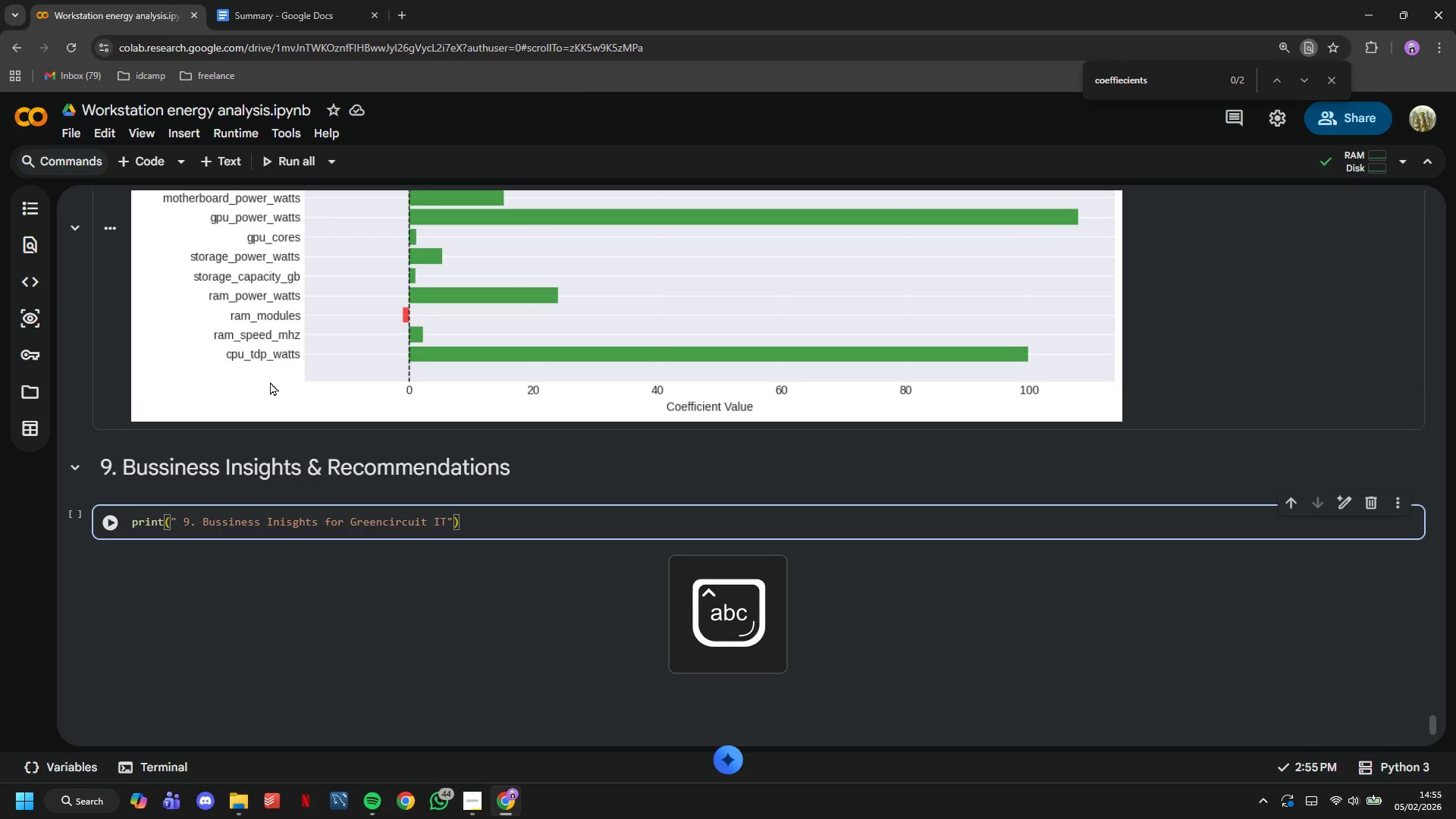 
key(ArrowRight)
 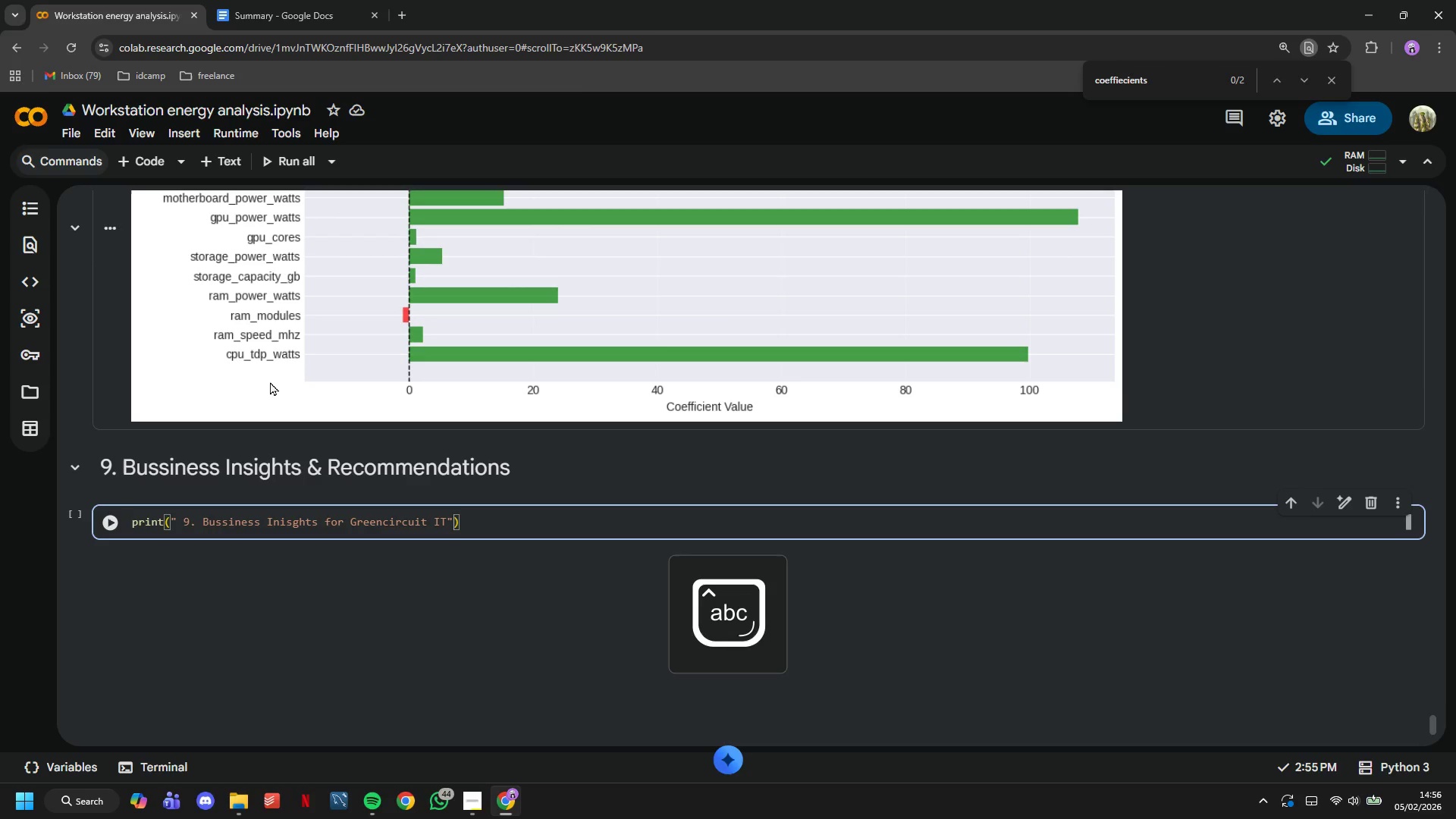 
key(ArrowRight)
 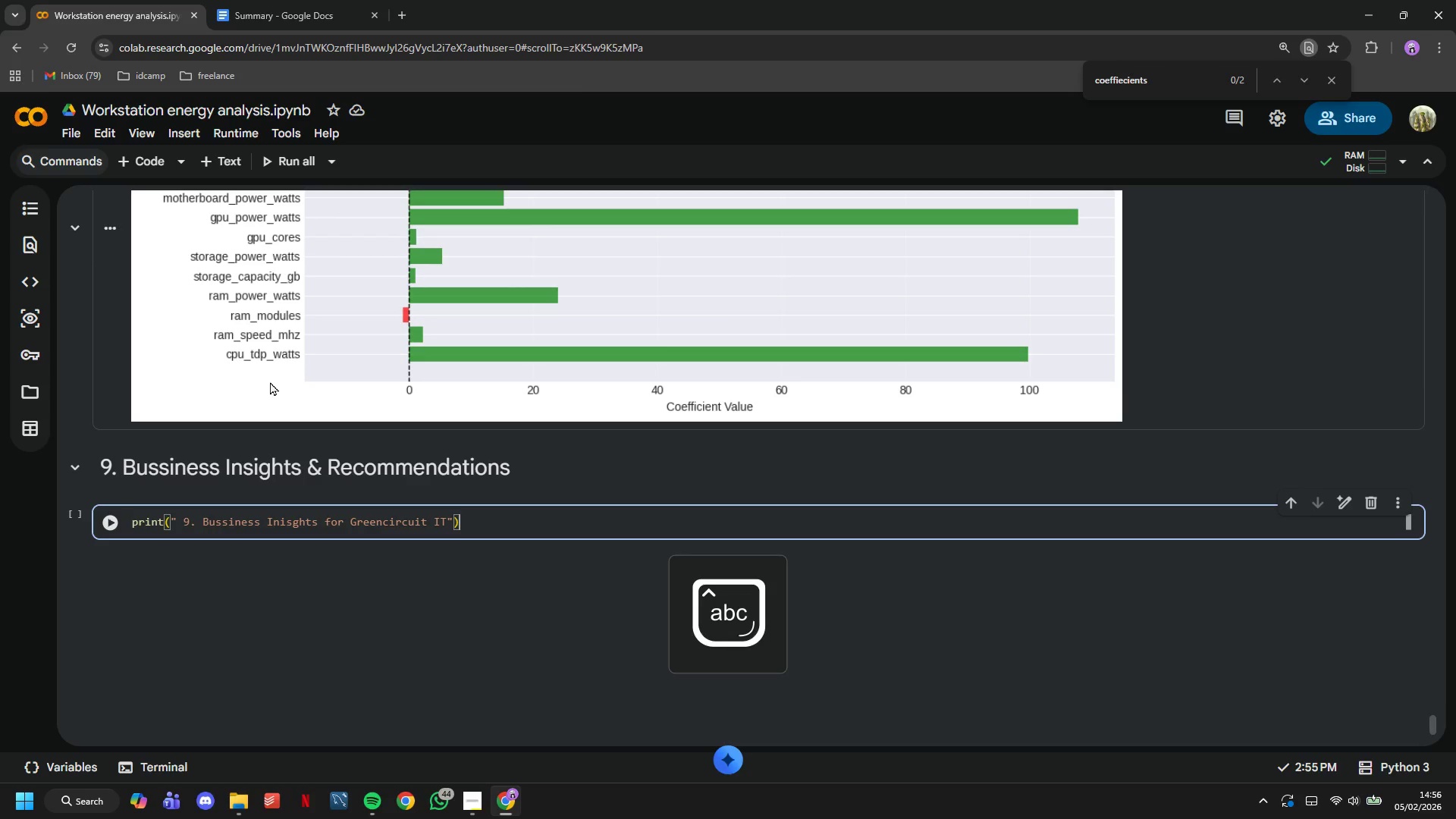 
key(ArrowRight)
 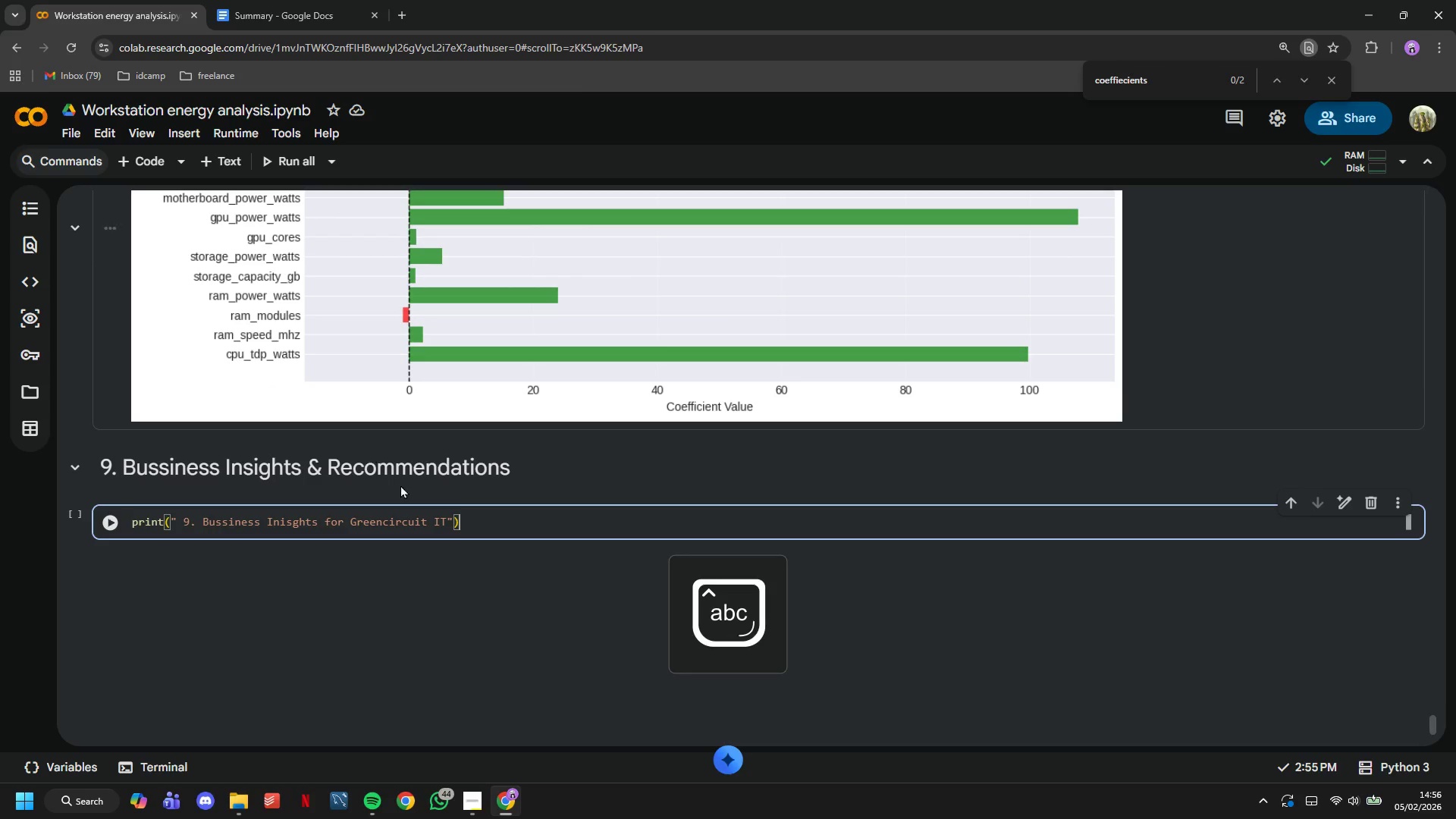 
key(Enter)
 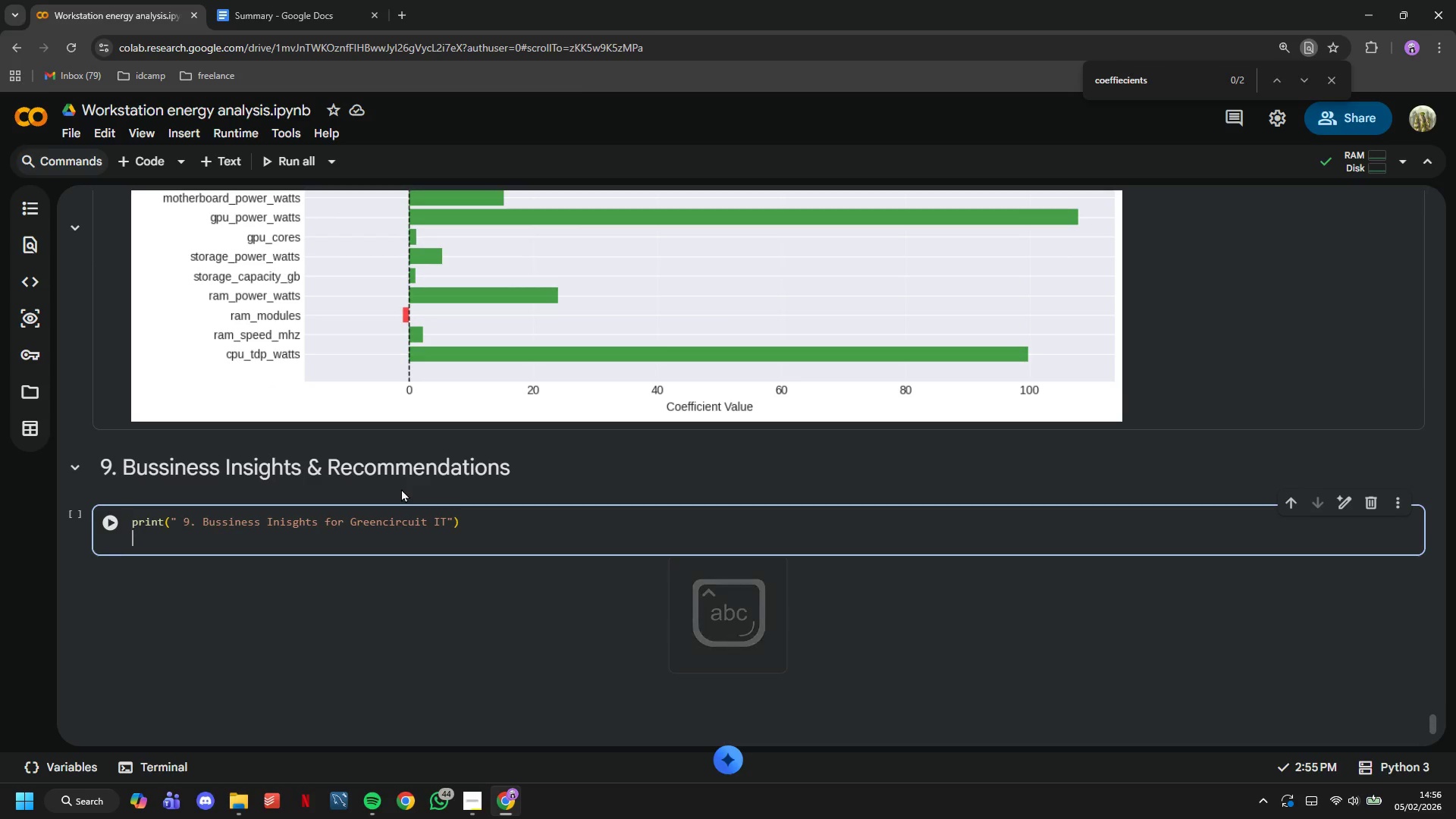 
key(Enter)
 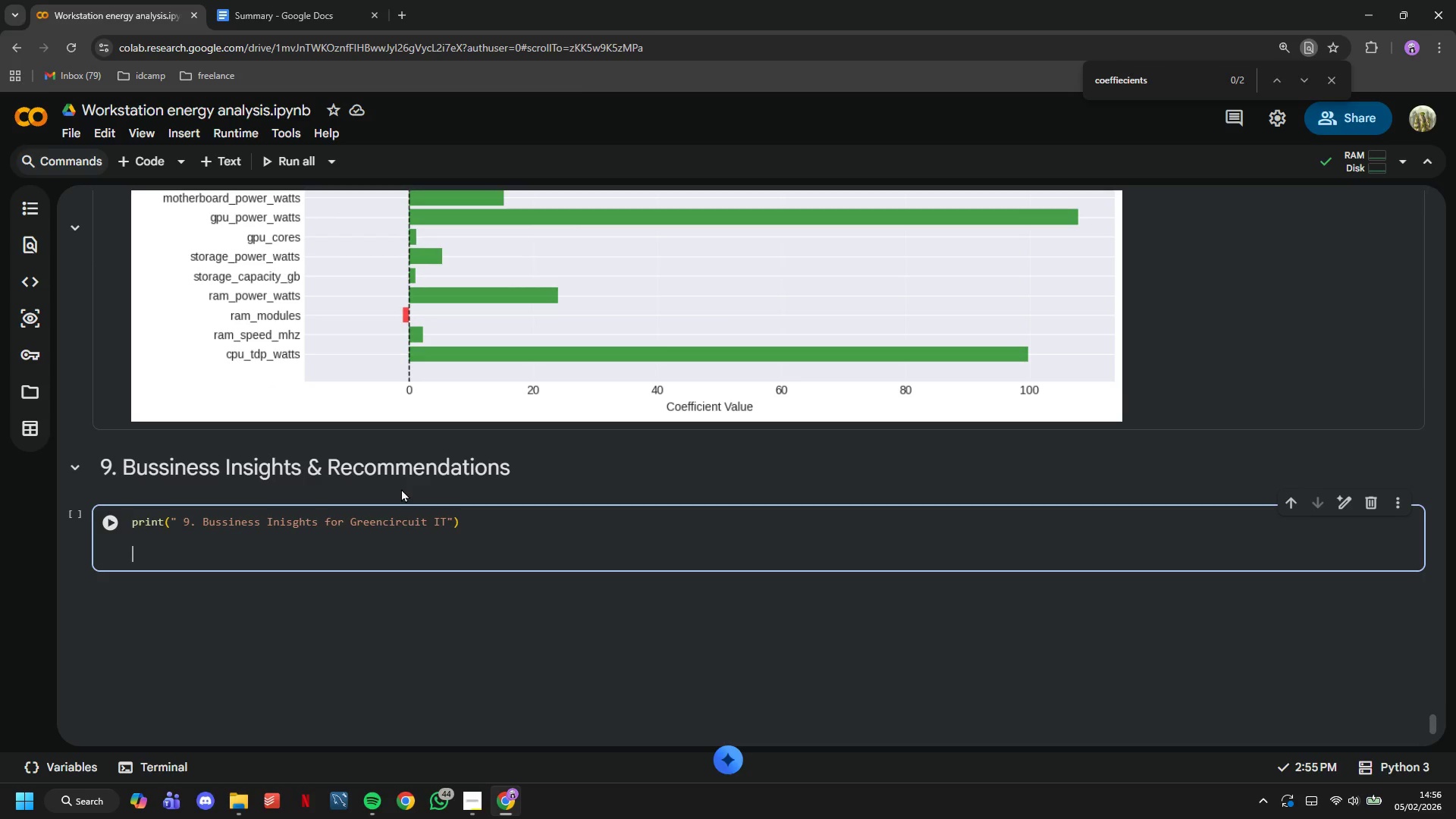 
type(# Calculate insights)
 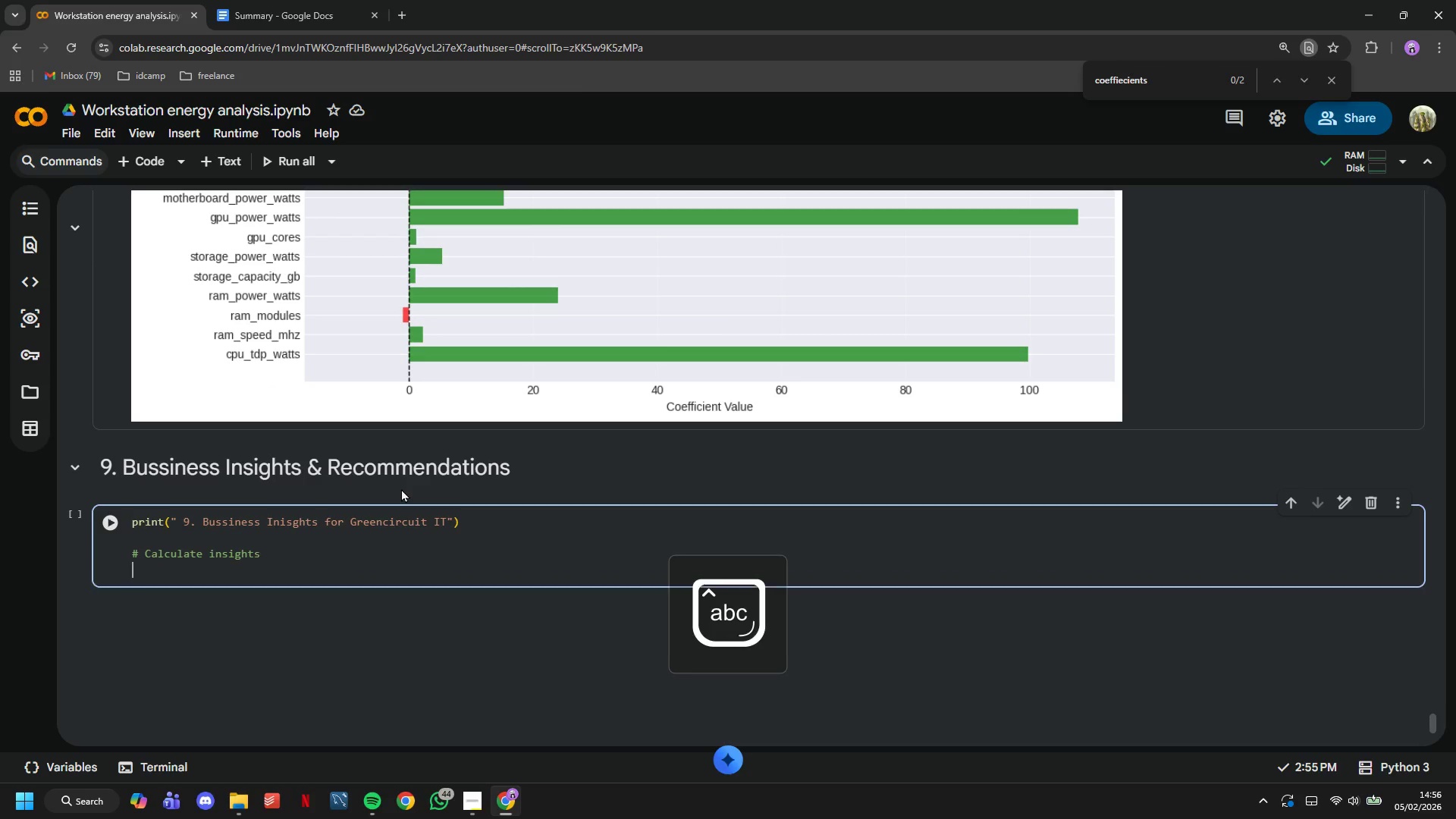 
key(Enter)
 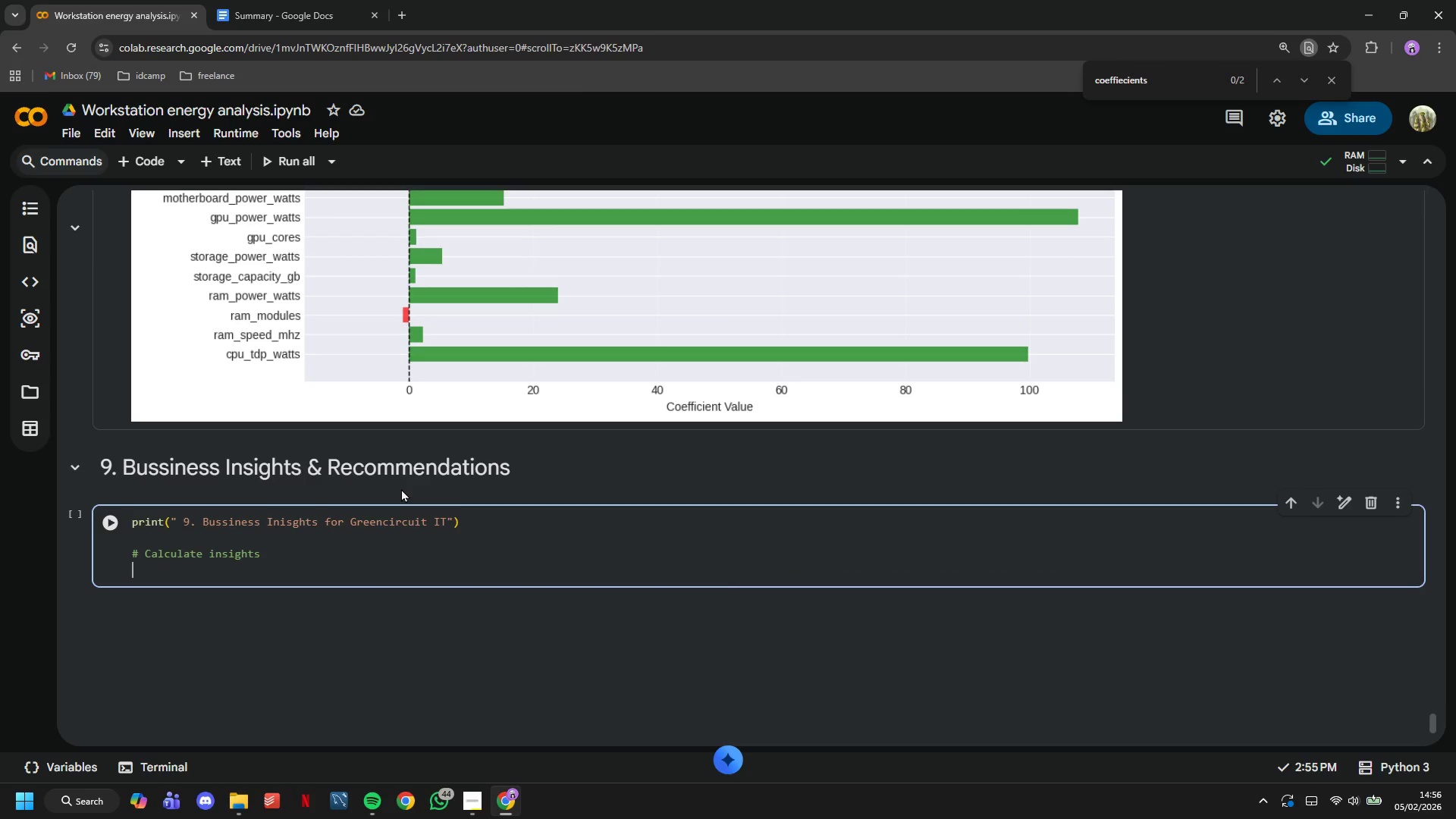 
type(high_power = df[df['meas)
 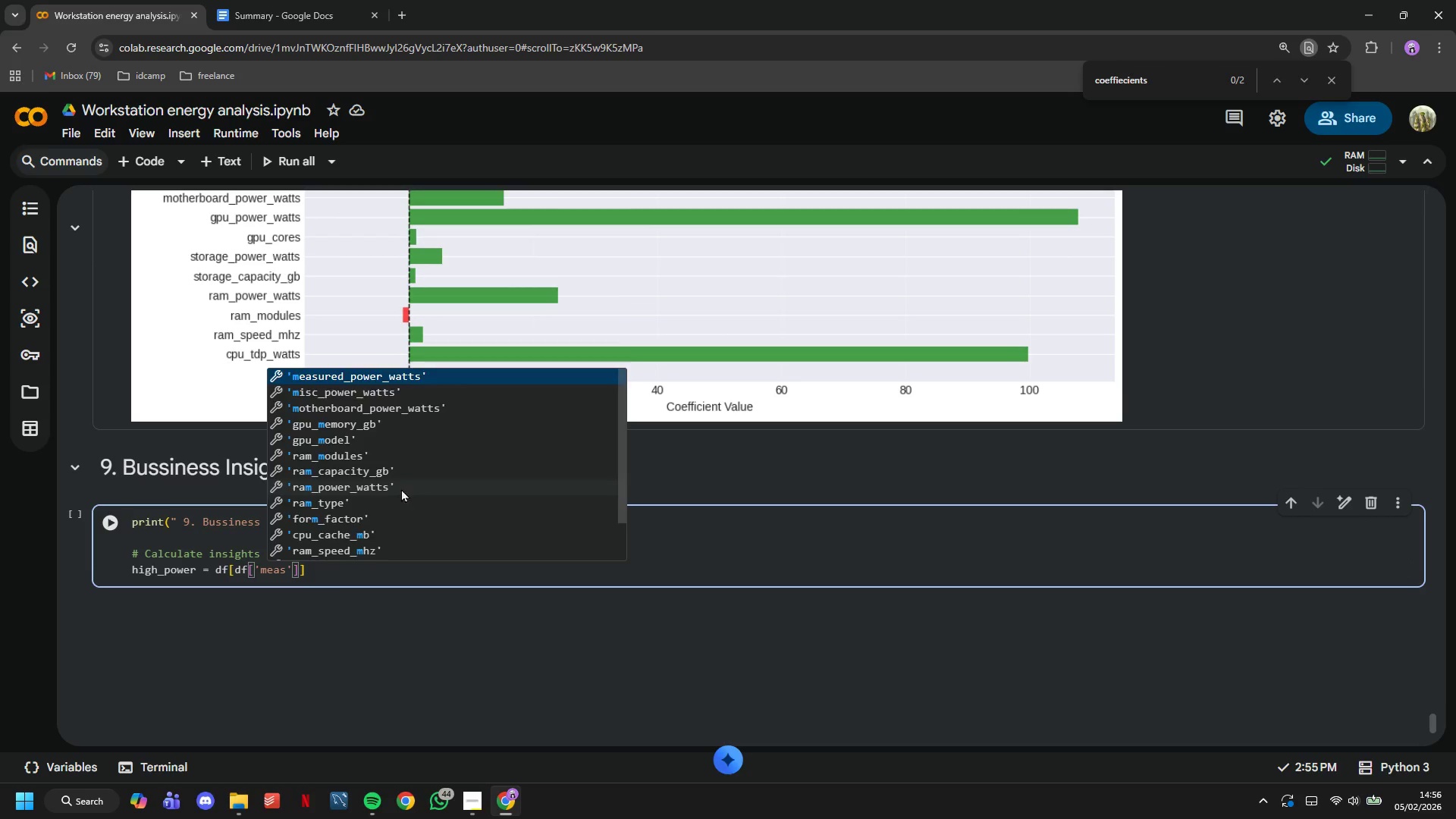 
key(Enter)
 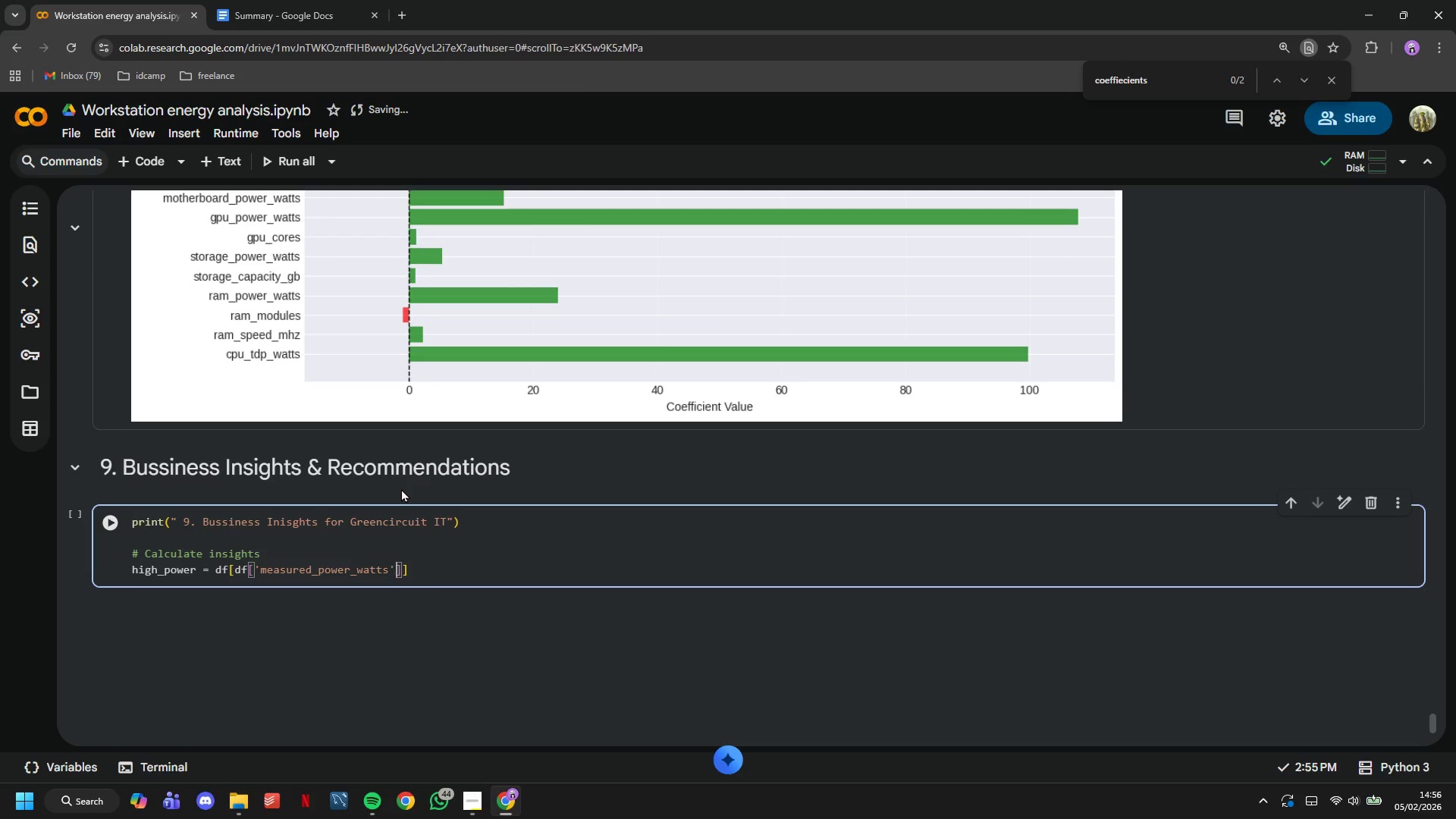 
key(ArrowRight)
 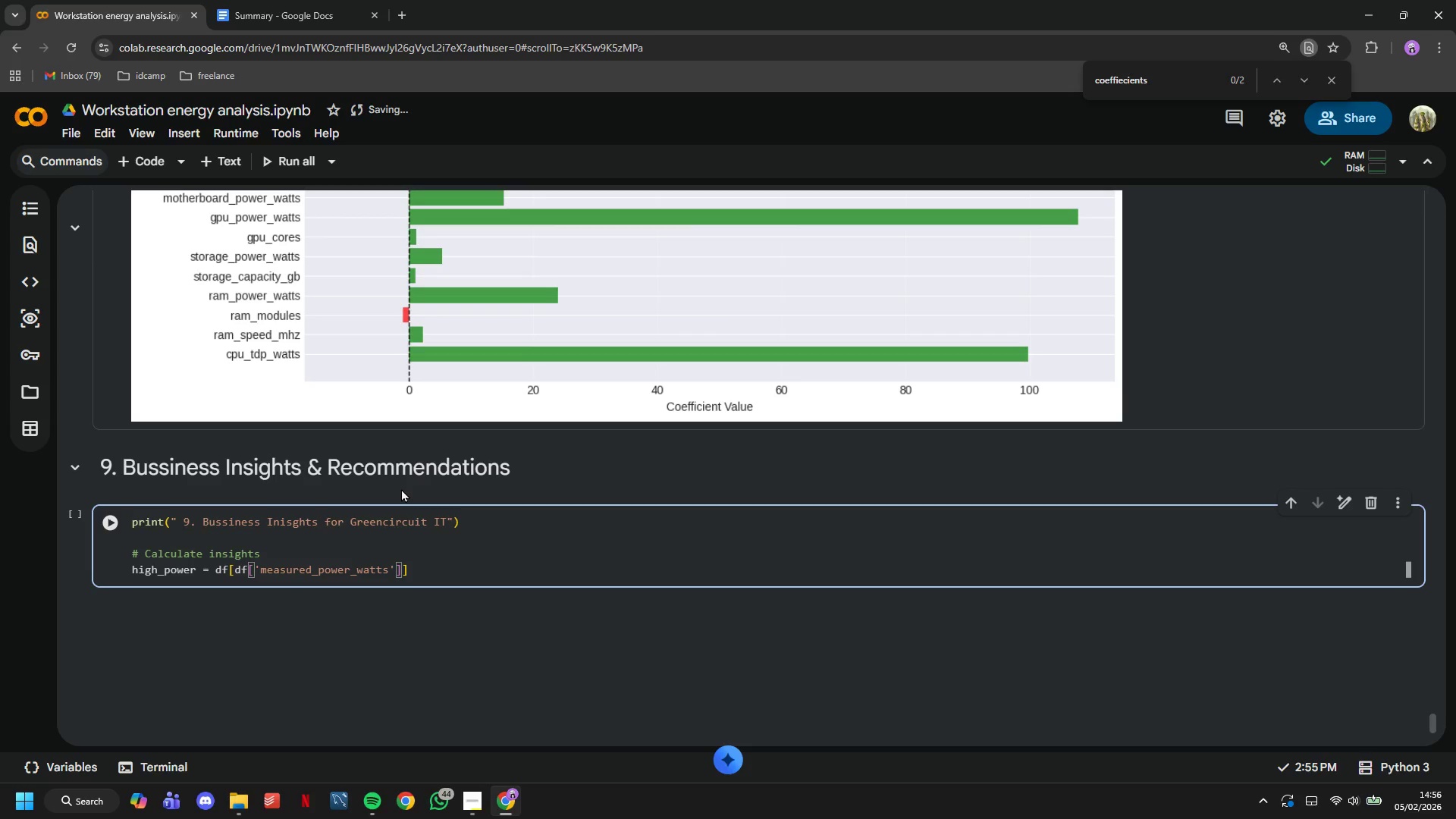 
key(ArrowRight)
 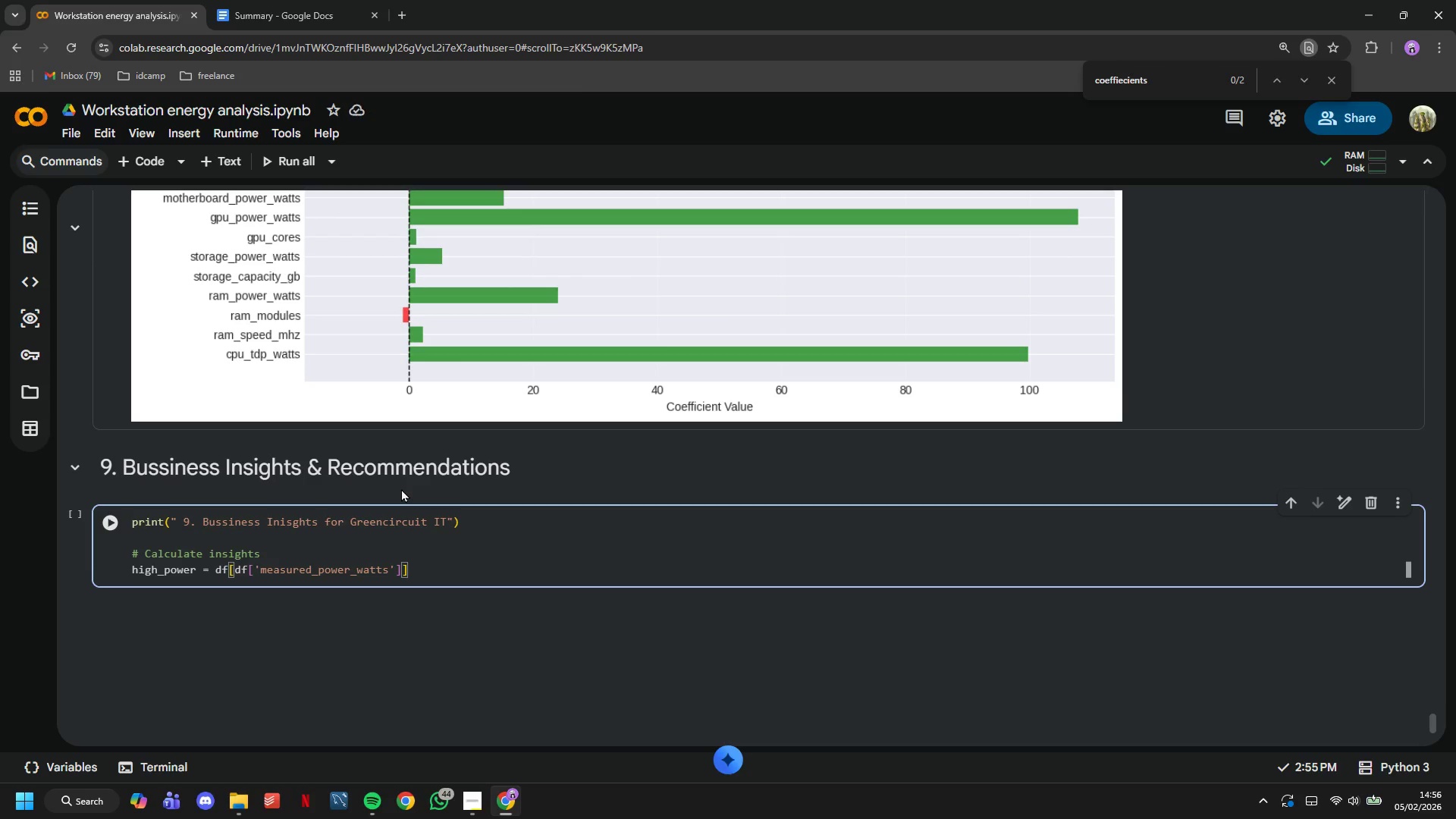 
type( > df['m)
 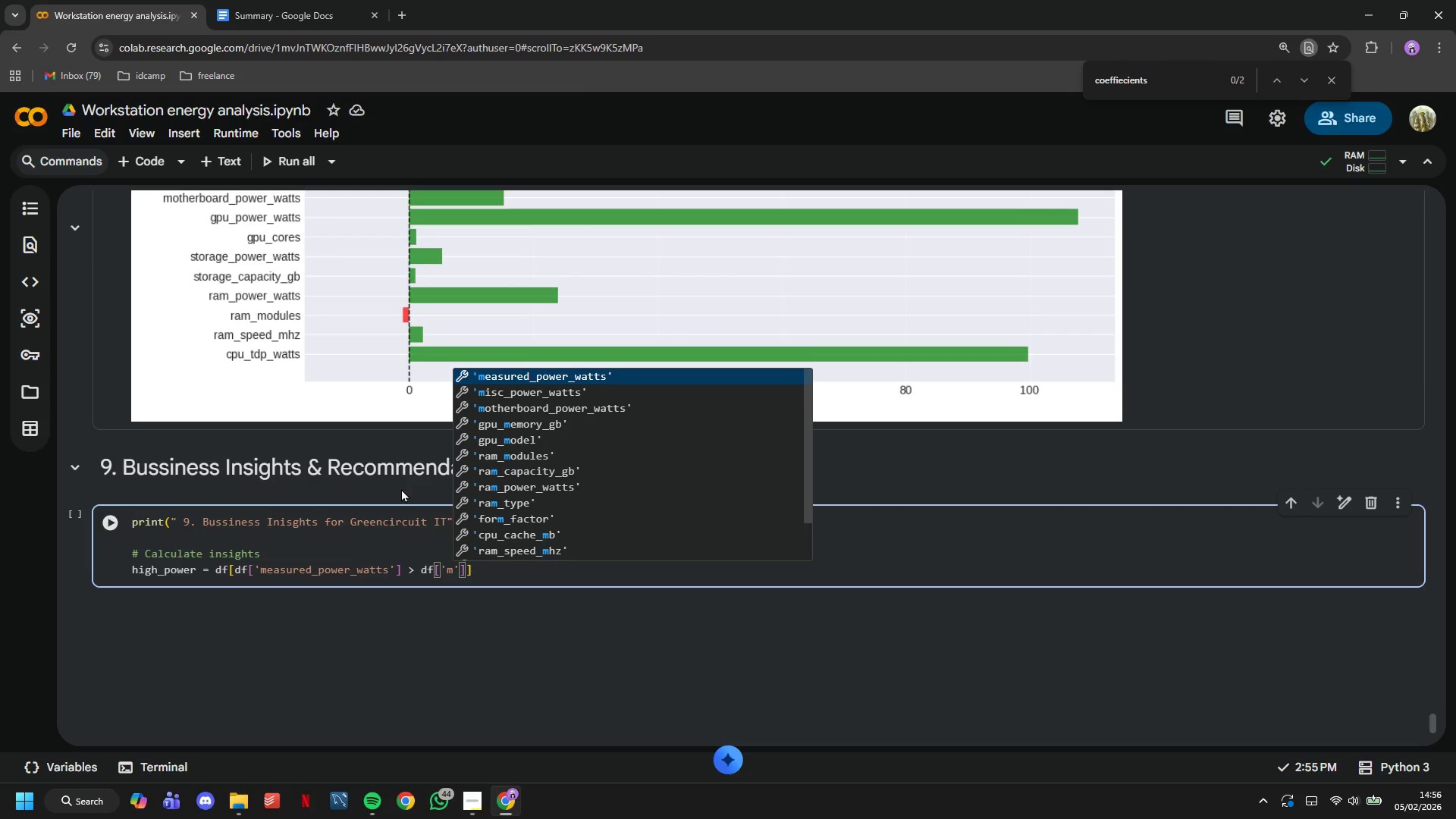 
key(Enter)
 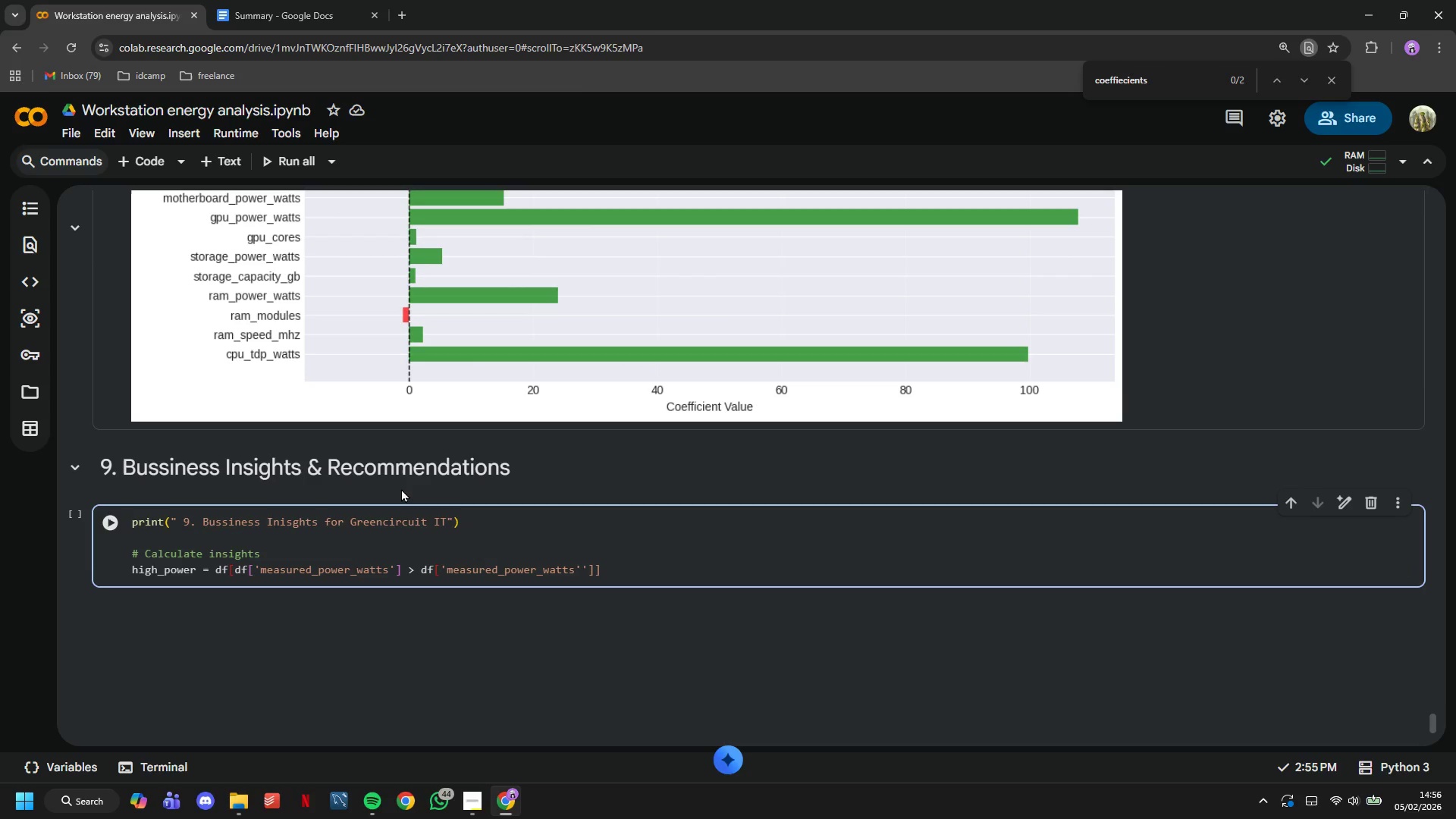 
key(ArrowRight)
 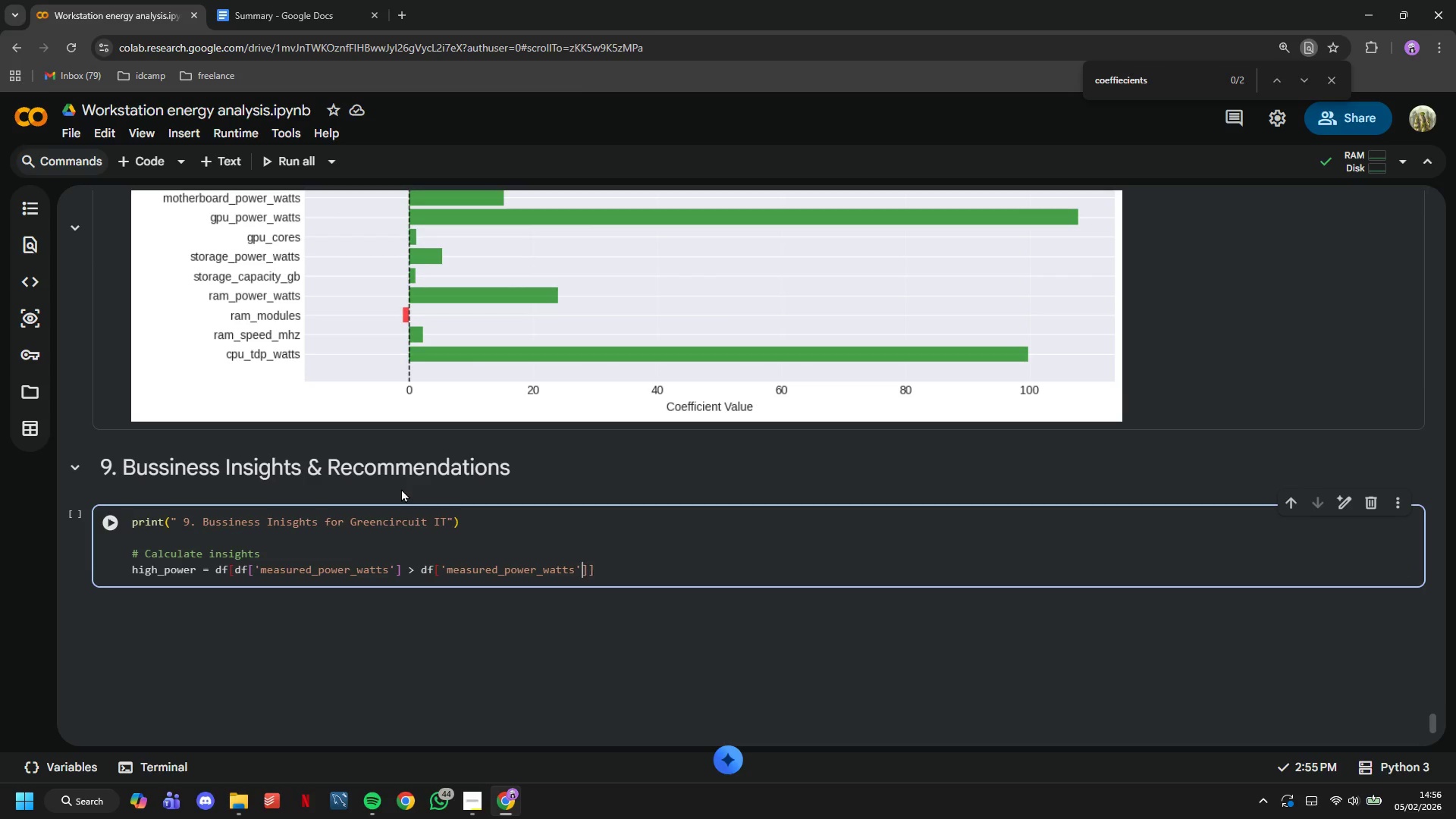 
key(Backspace)
 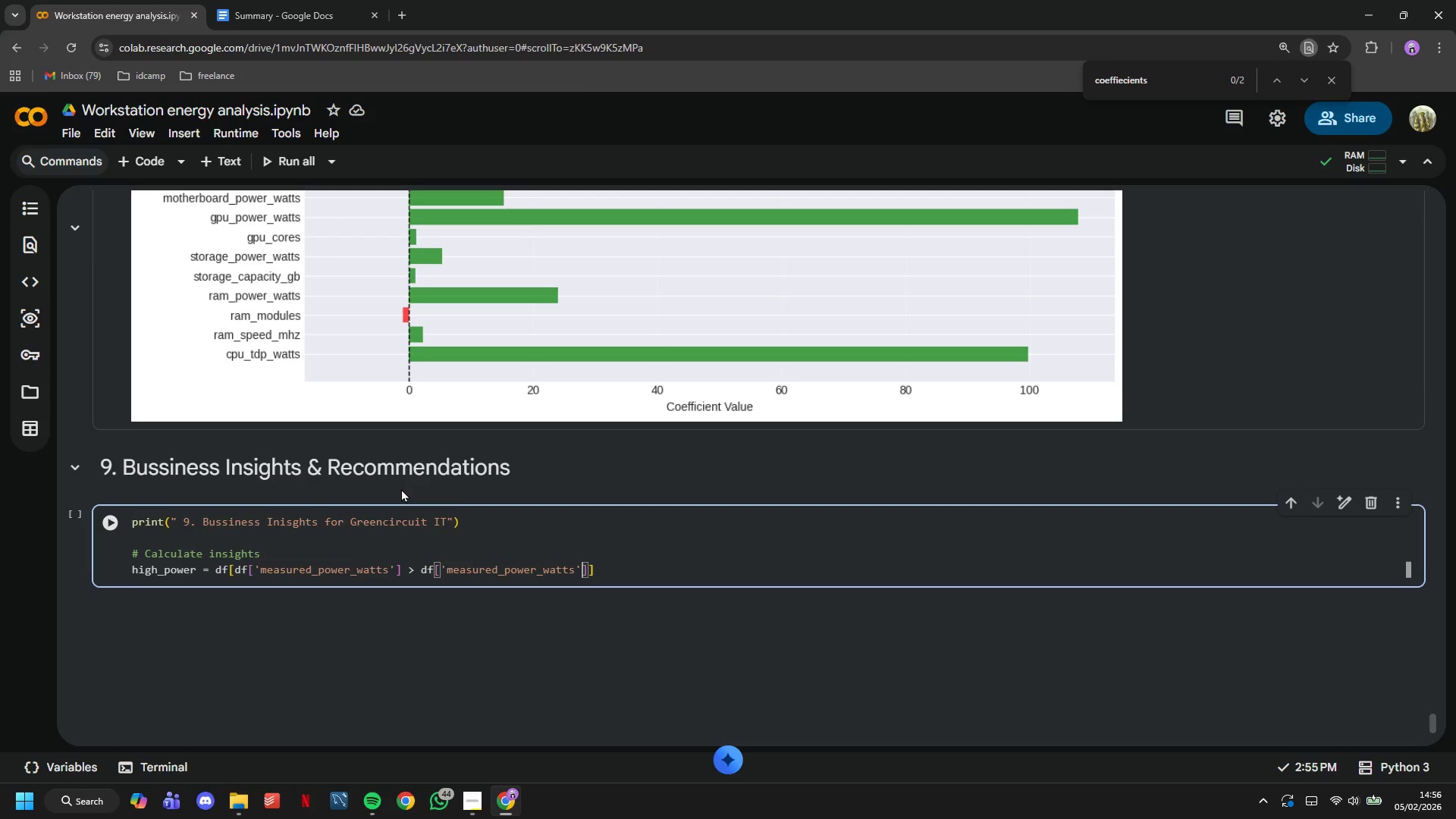 
key(ArrowRight)
 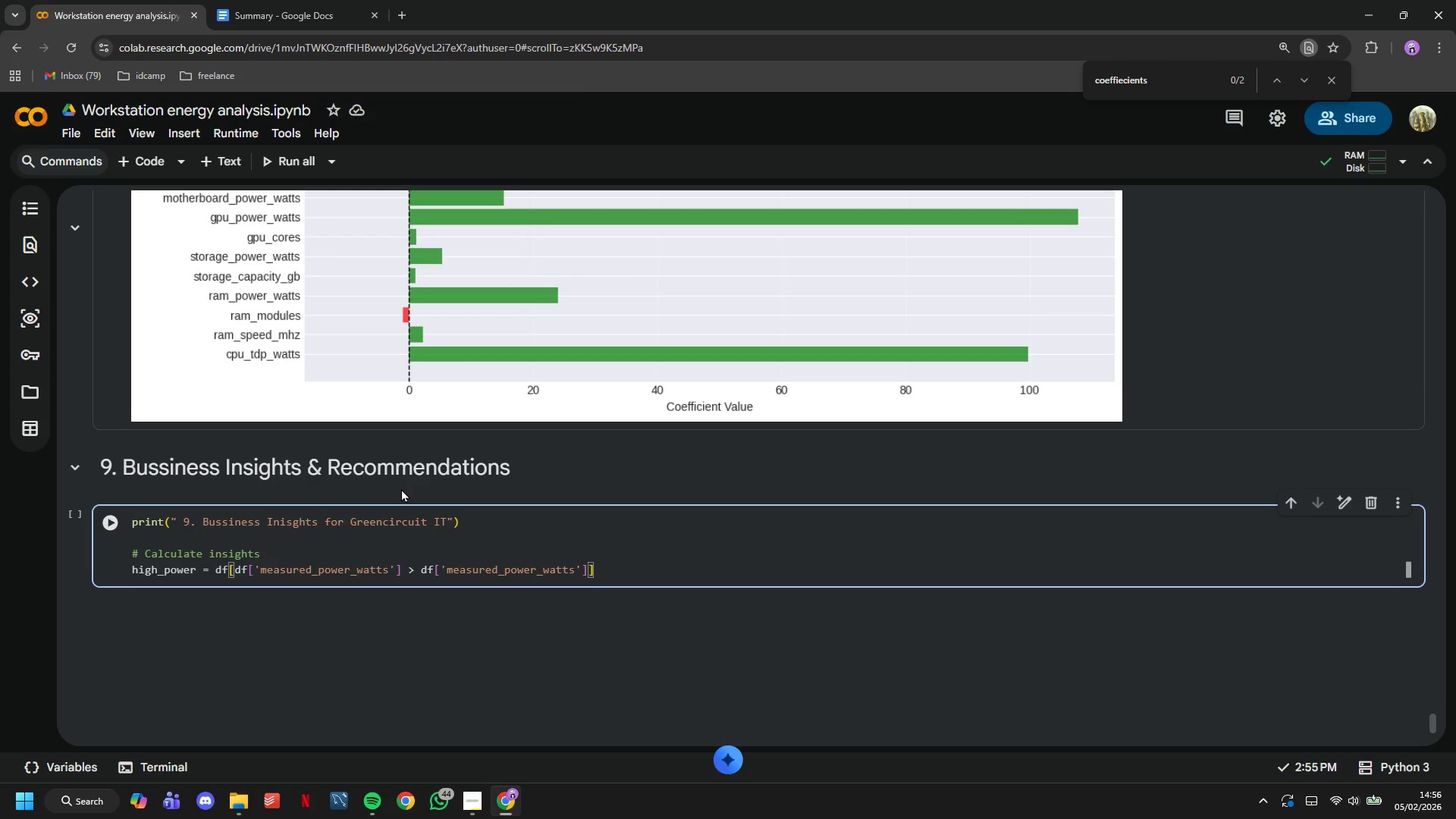 
type(.quantile(0.75)
 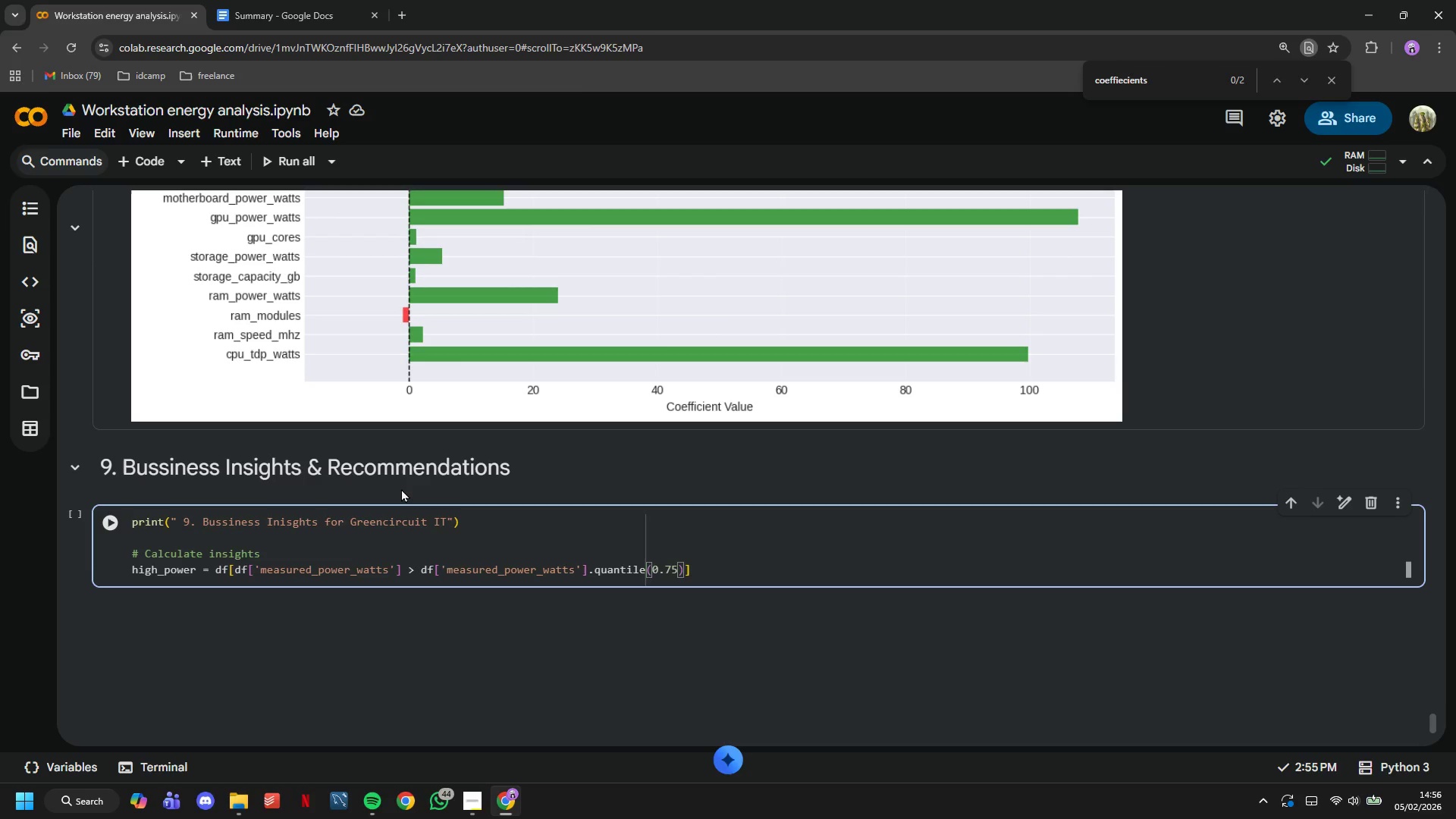 
key(ArrowRight)
 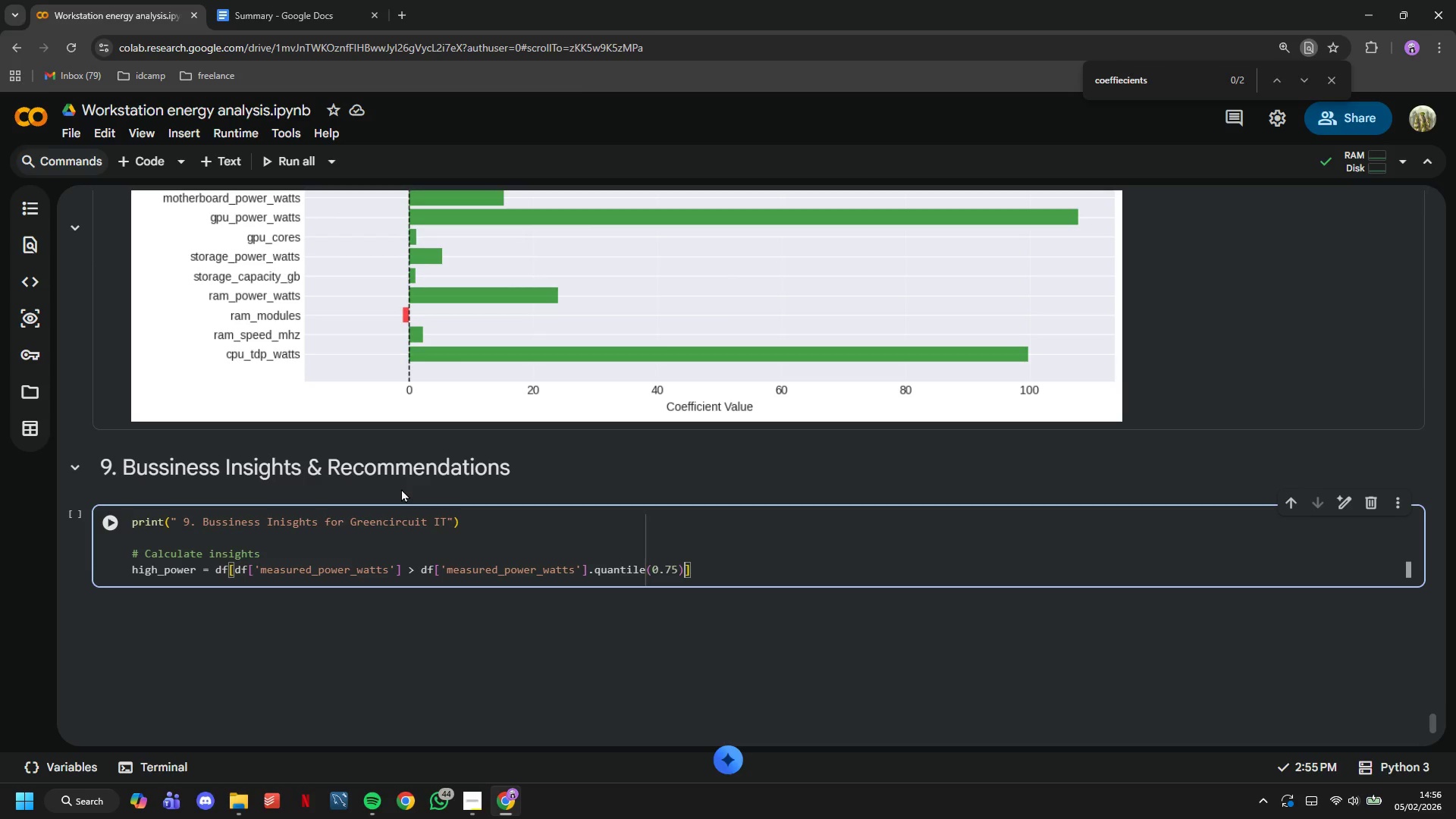 
key(ArrowRight)
 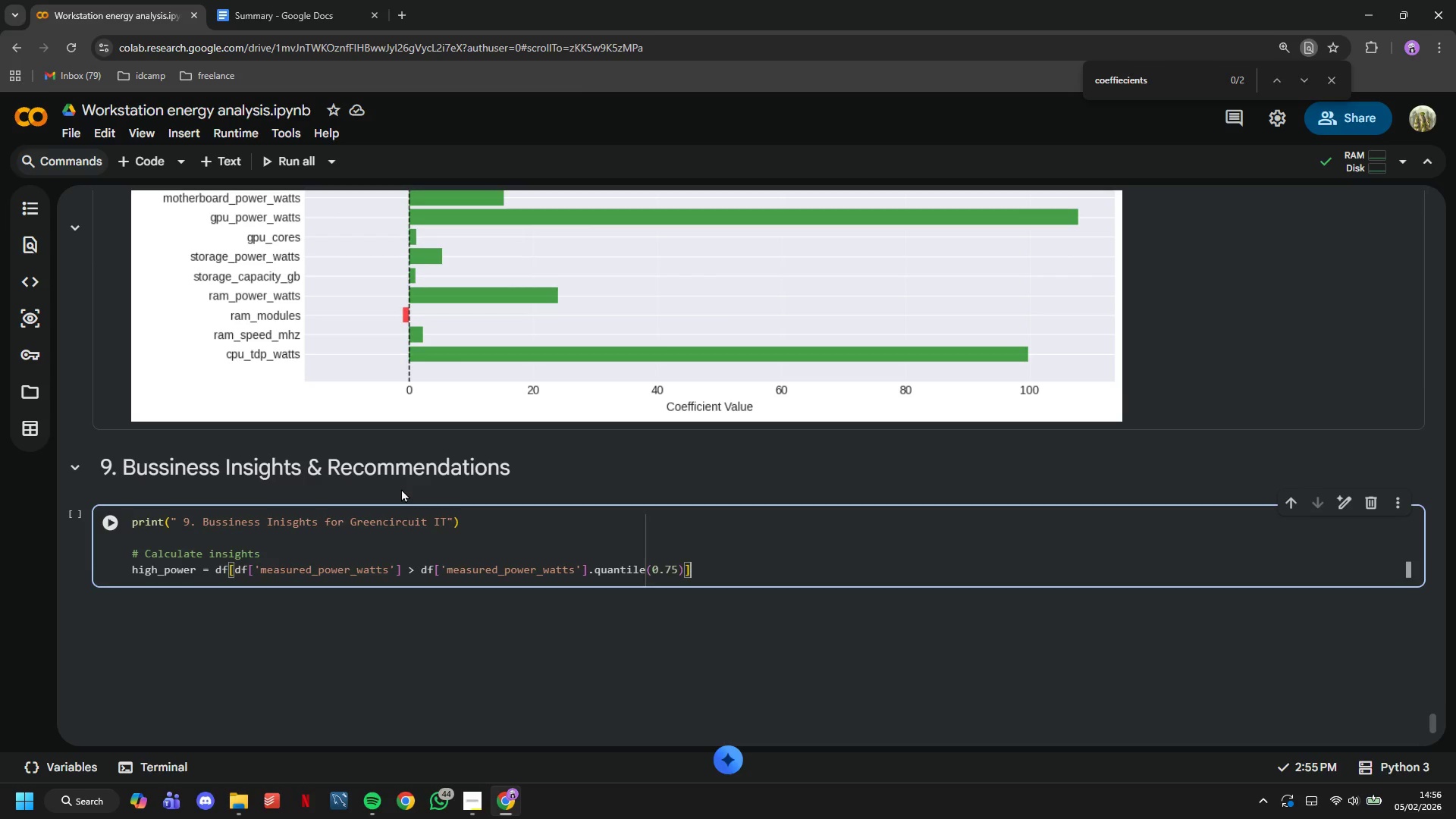 
key(Enter)
 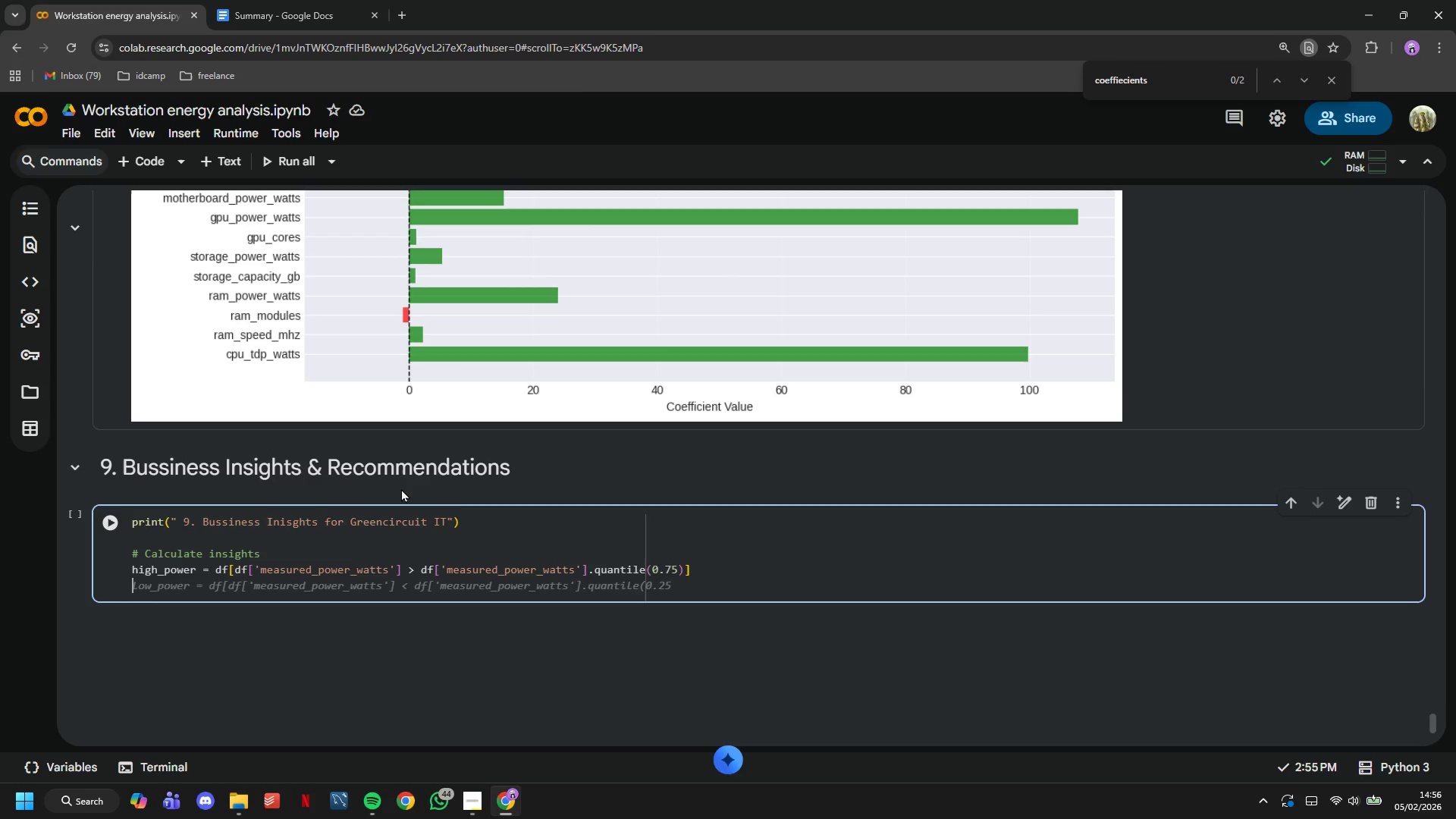 
type(low_power = )
key(Tab)
 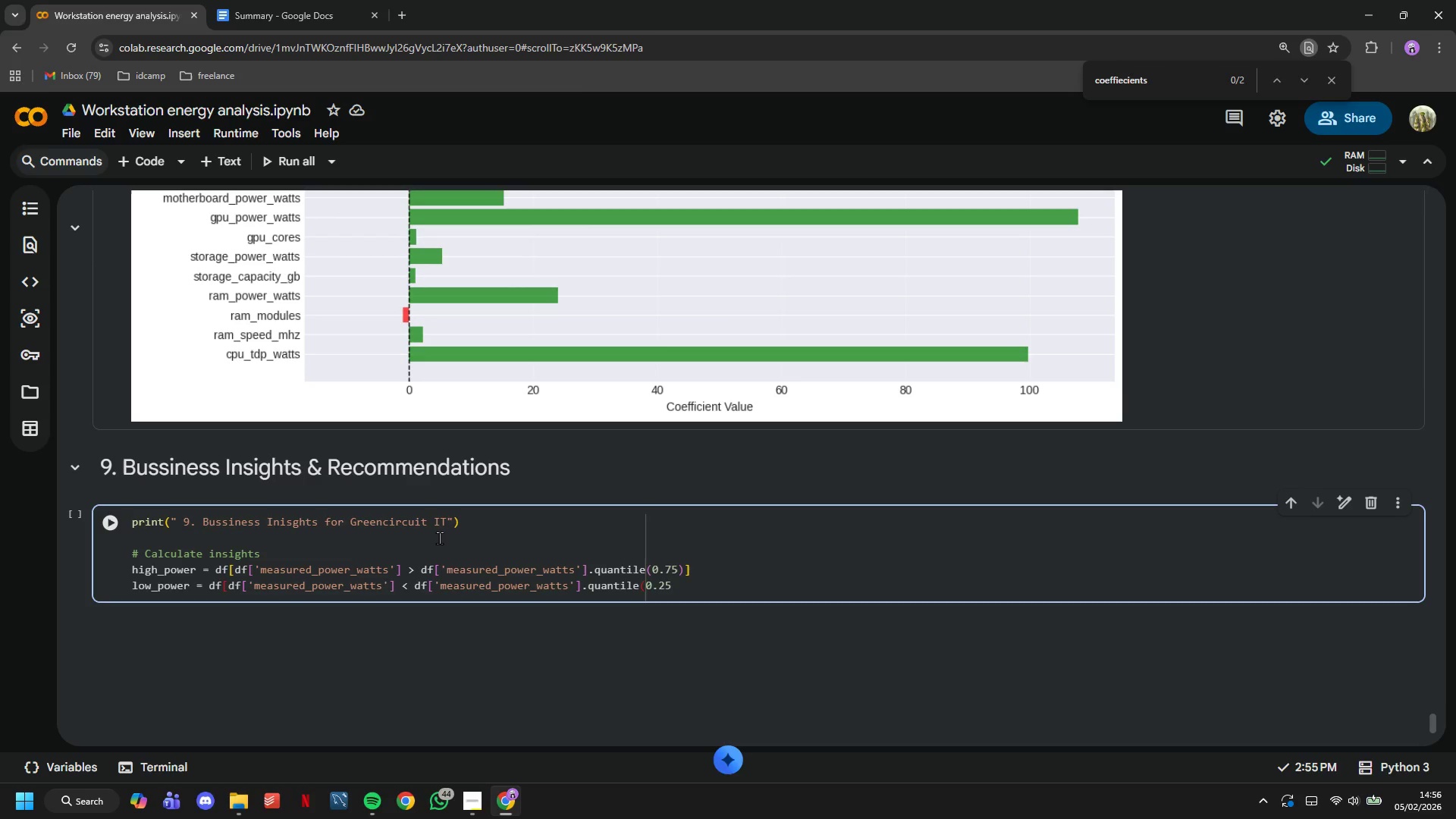 
key(Shift+ShiftLeft)
 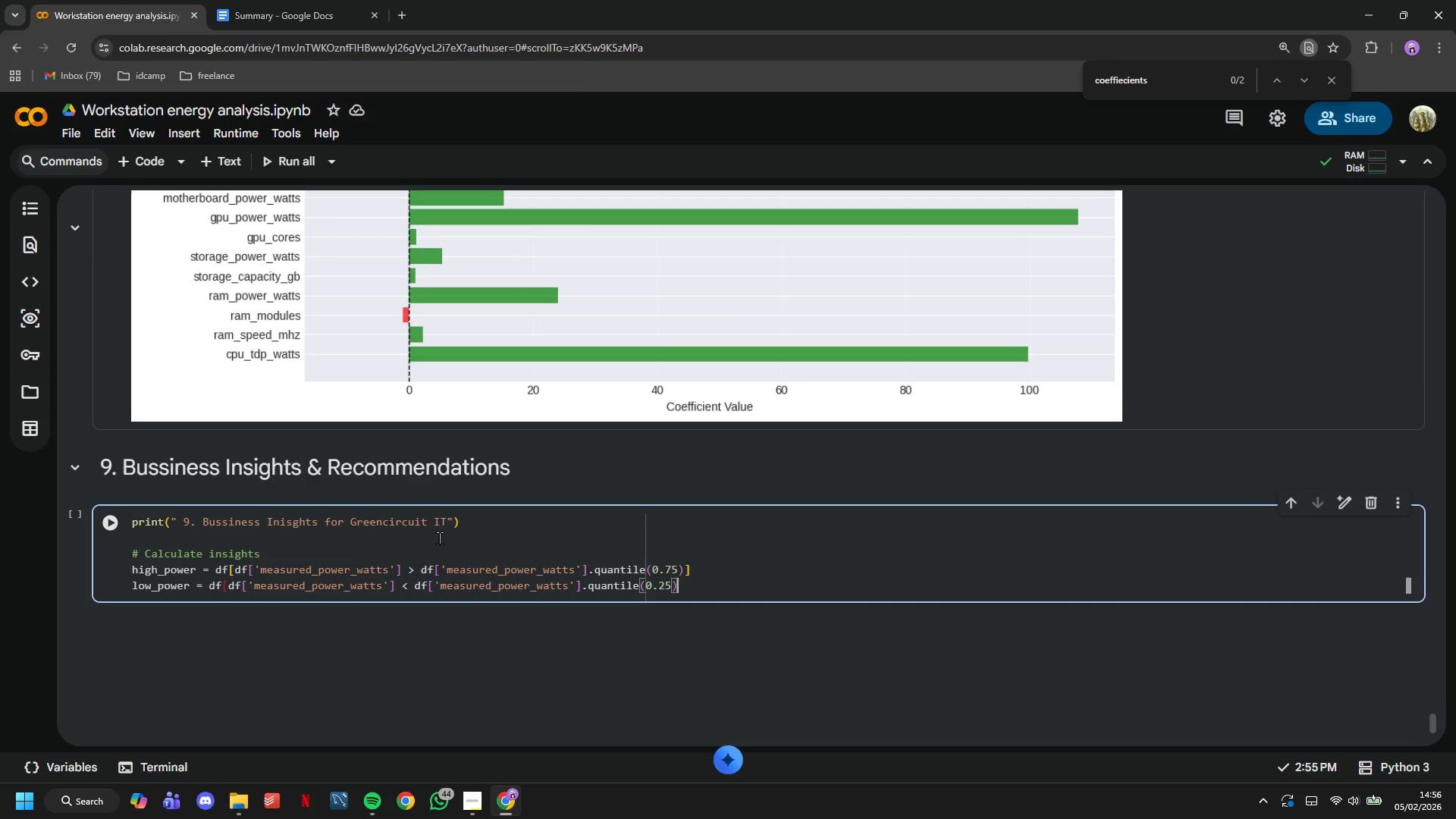 
key(Shift+0)
 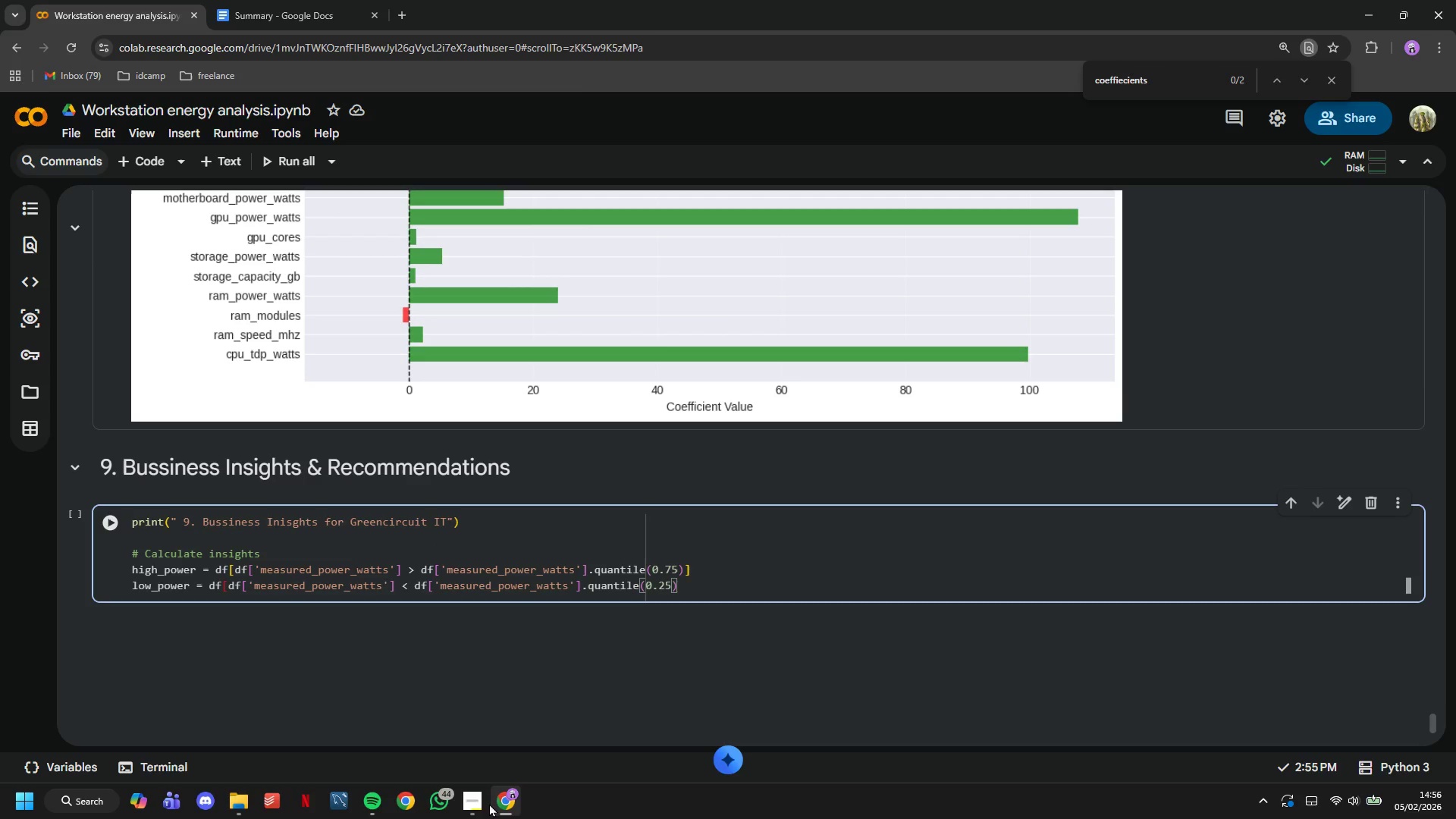 
left_click([479, 801])